 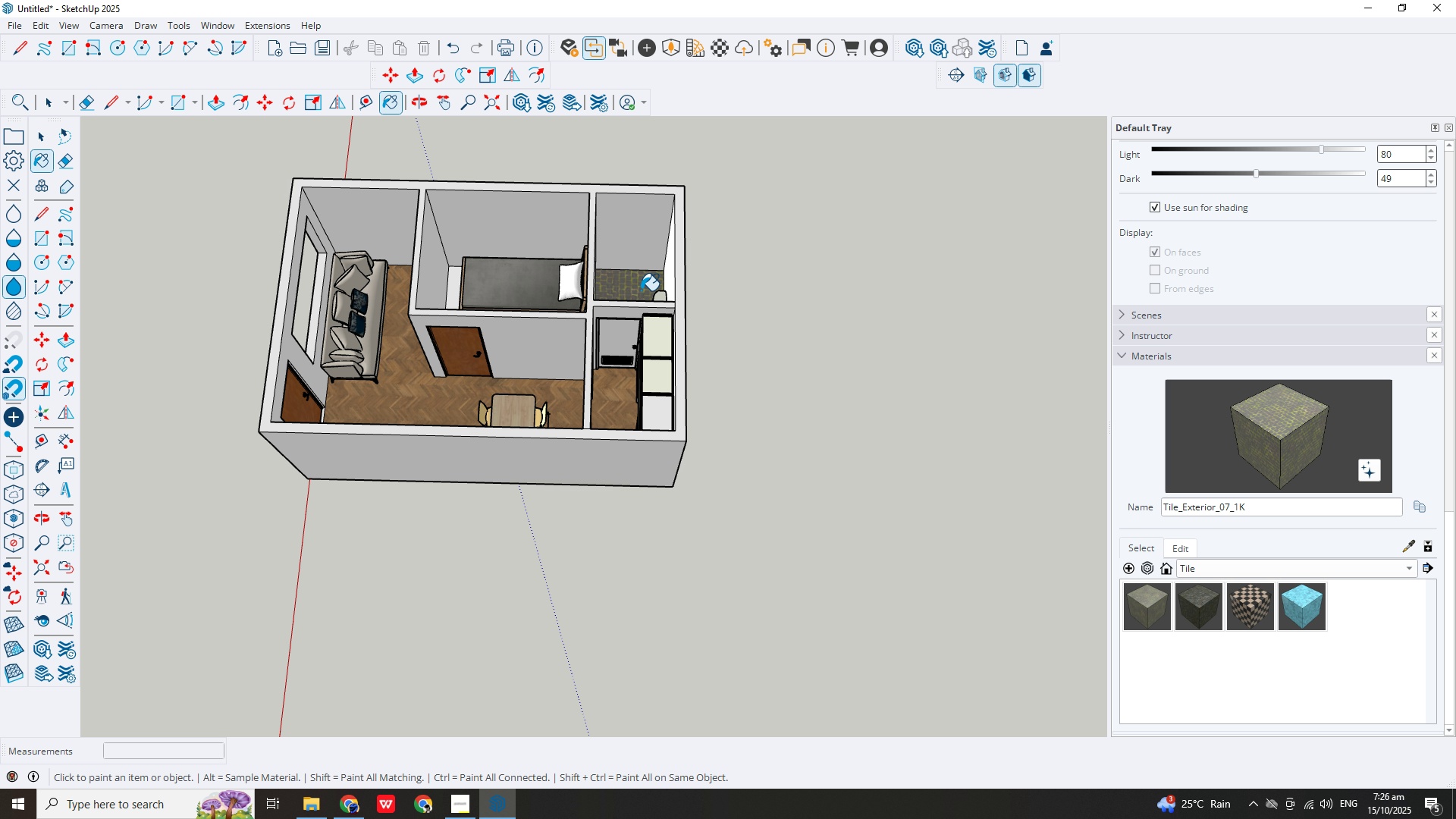 
scroll: coordinate [539, 277], scroll_direction: up, amount: 5.0
 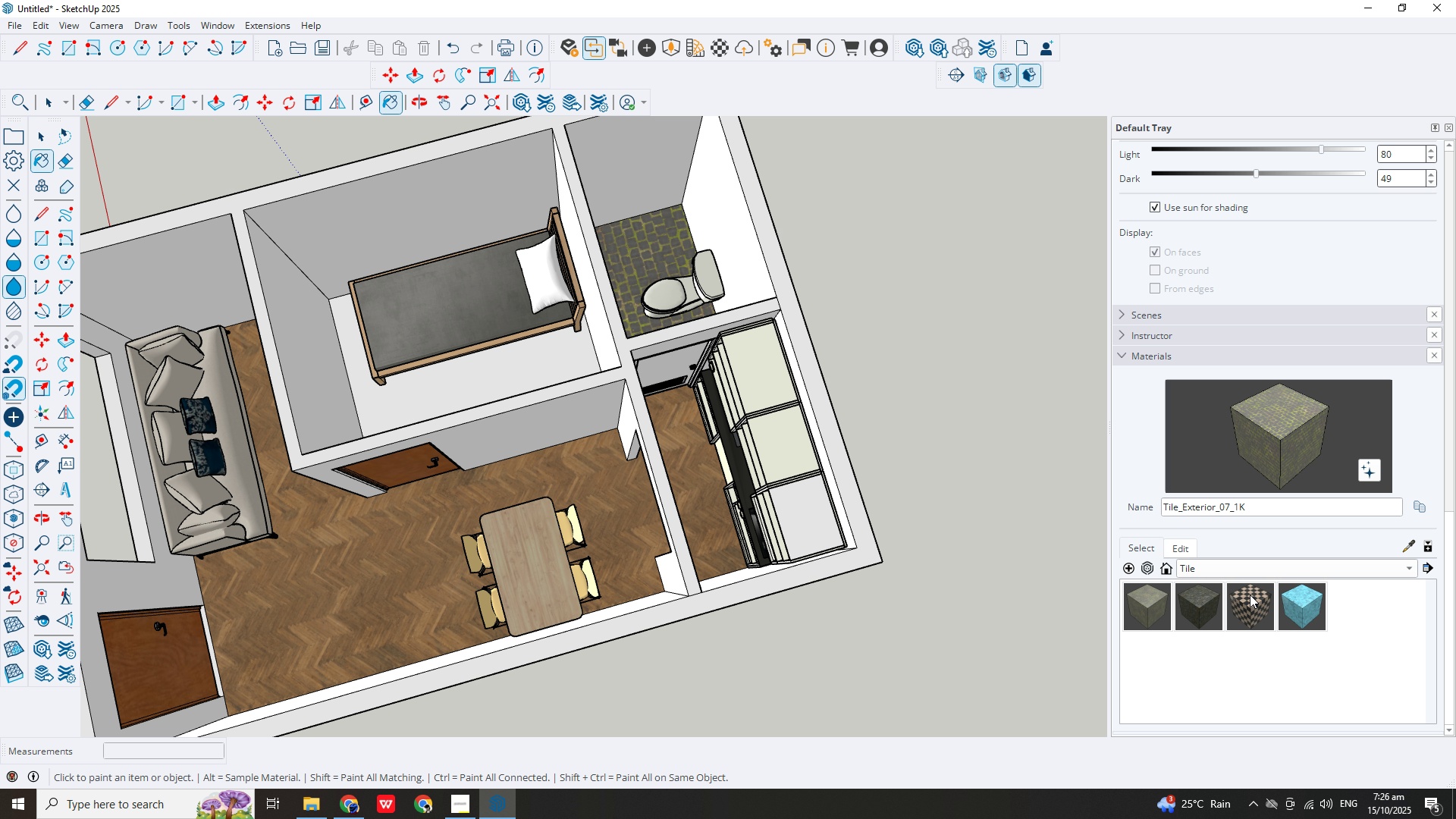 
left_click([1250, 602])
 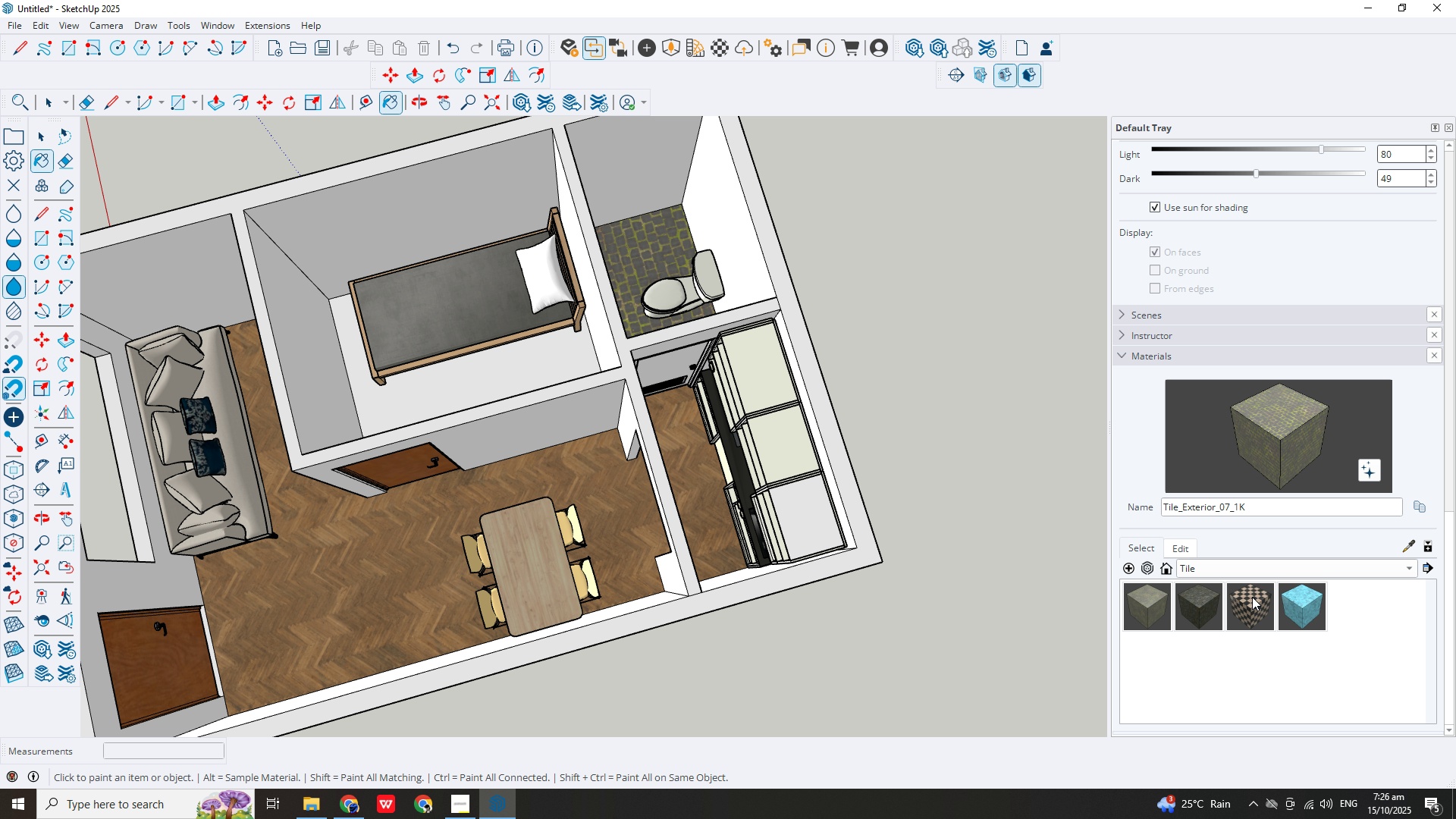 
double_click([1251, 597])
 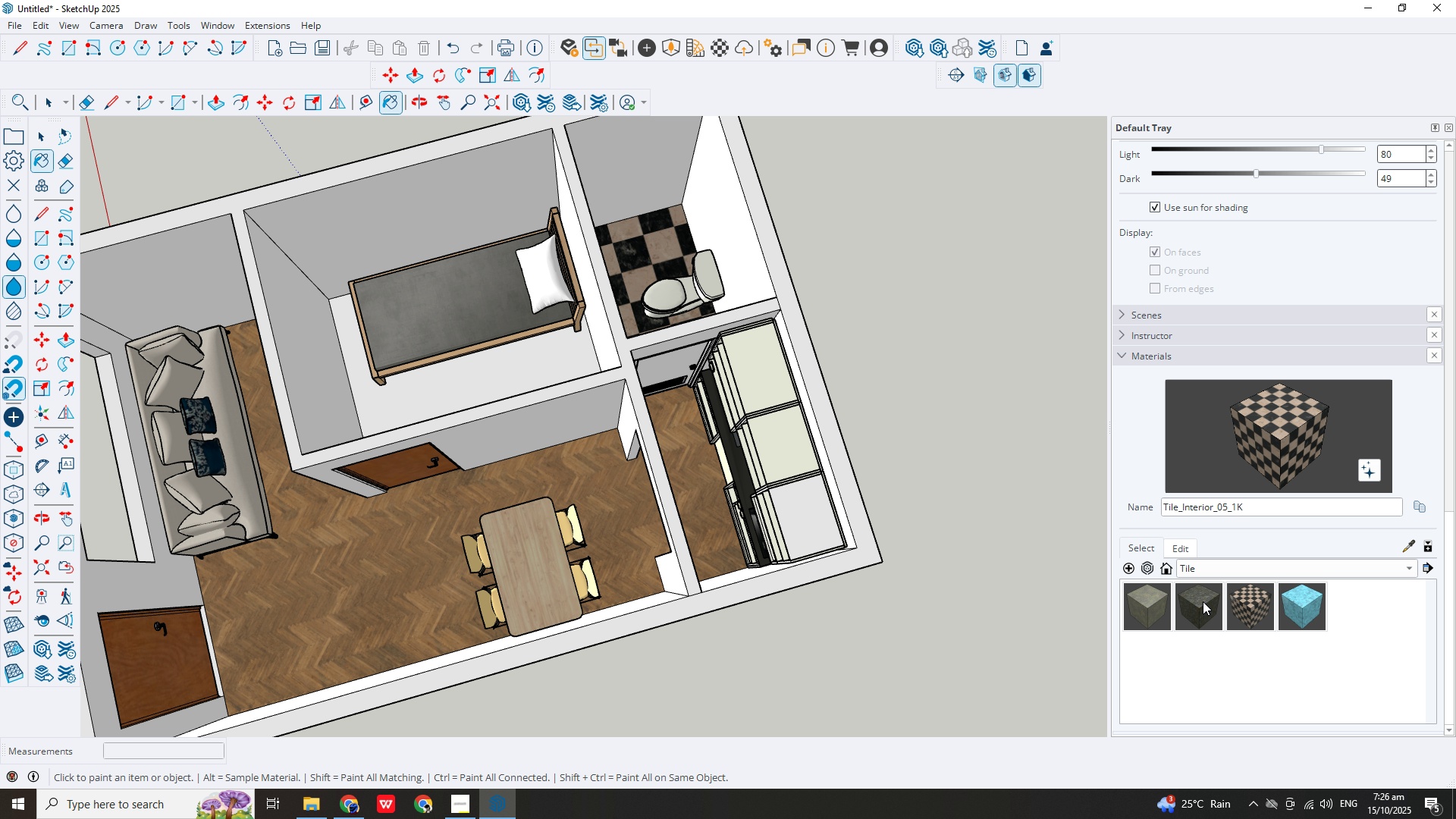 
left_click([663, 265])
 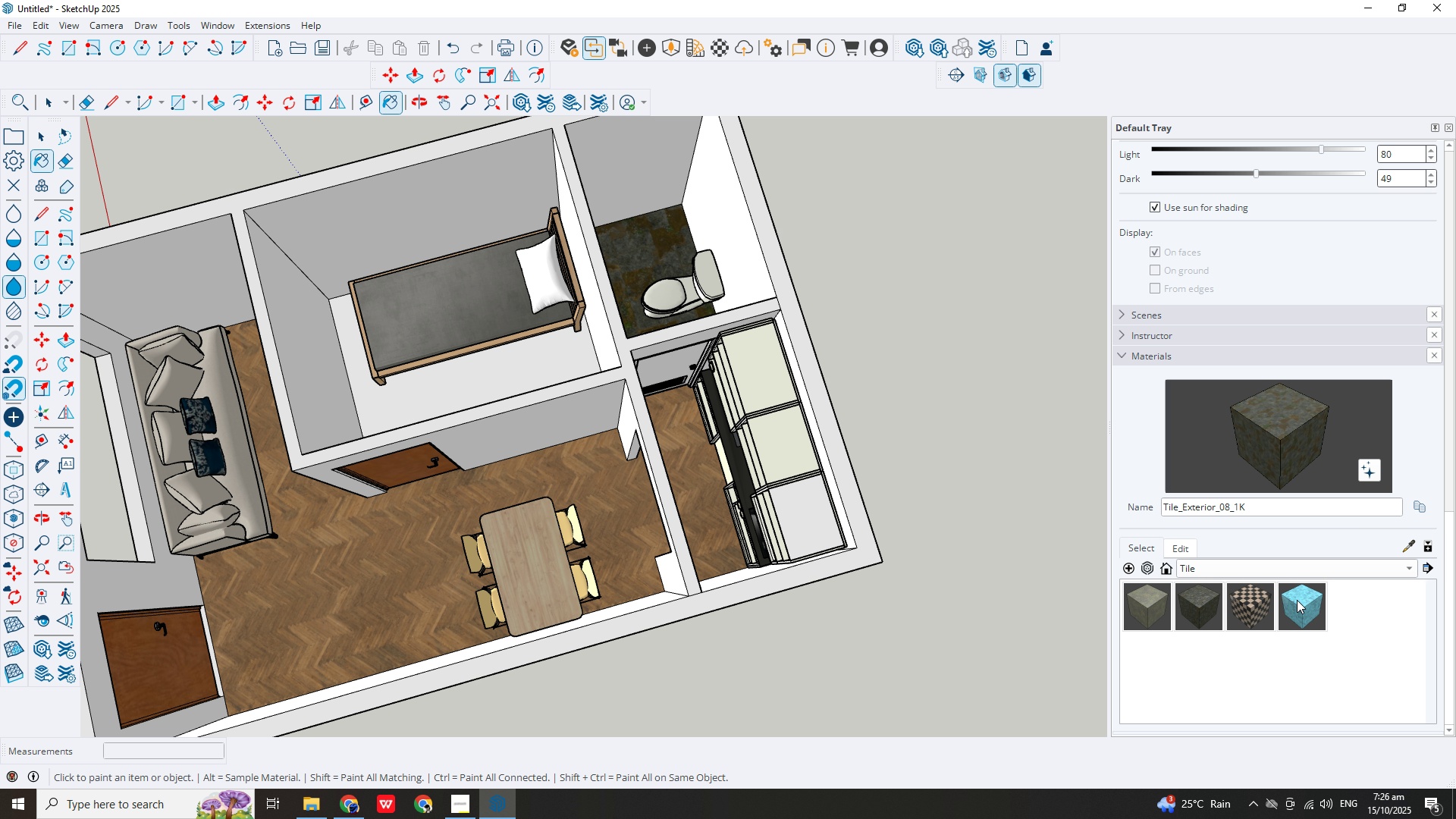 
left_click([1296, 599])
 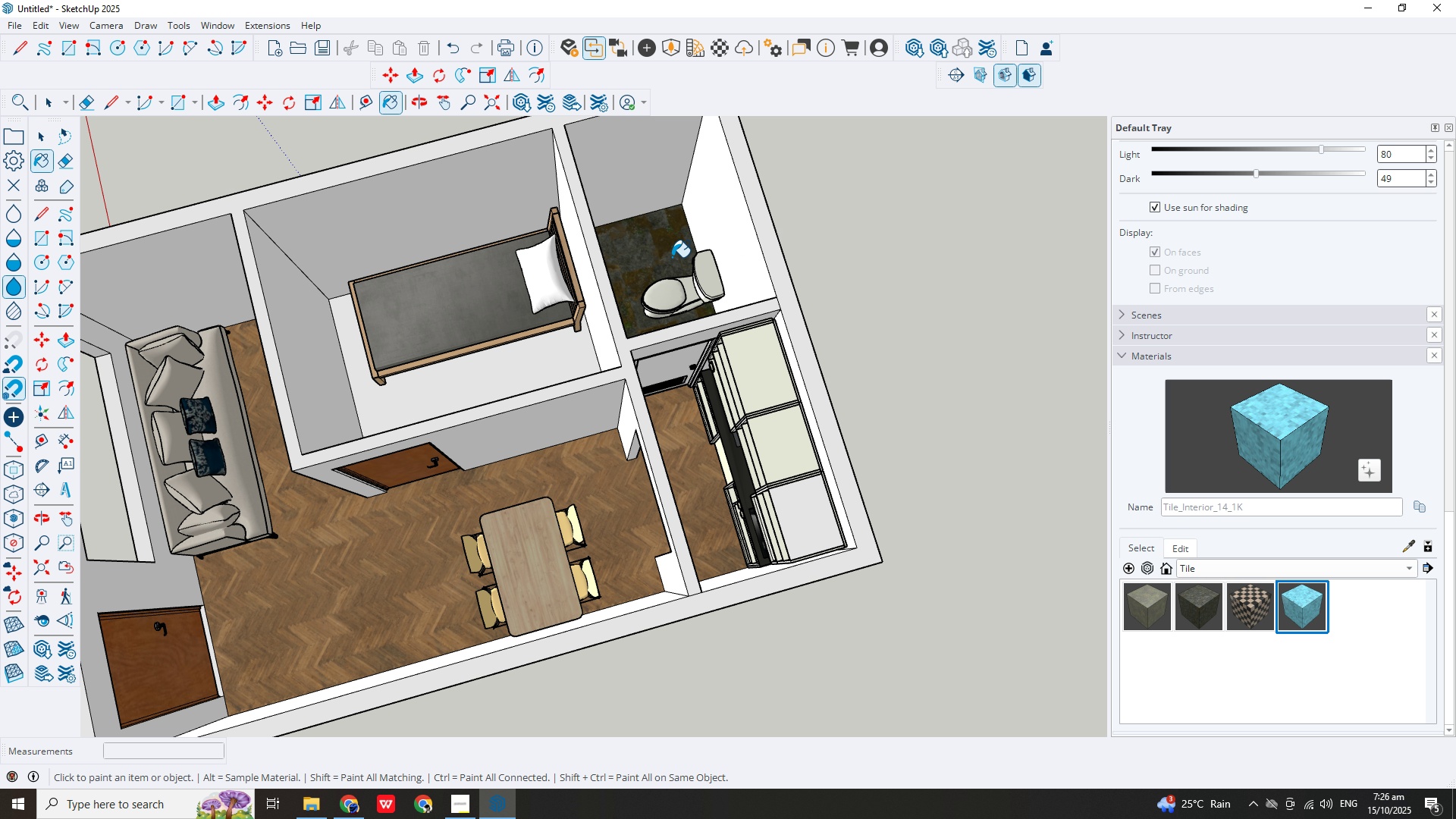 
left_click([666, 256])
 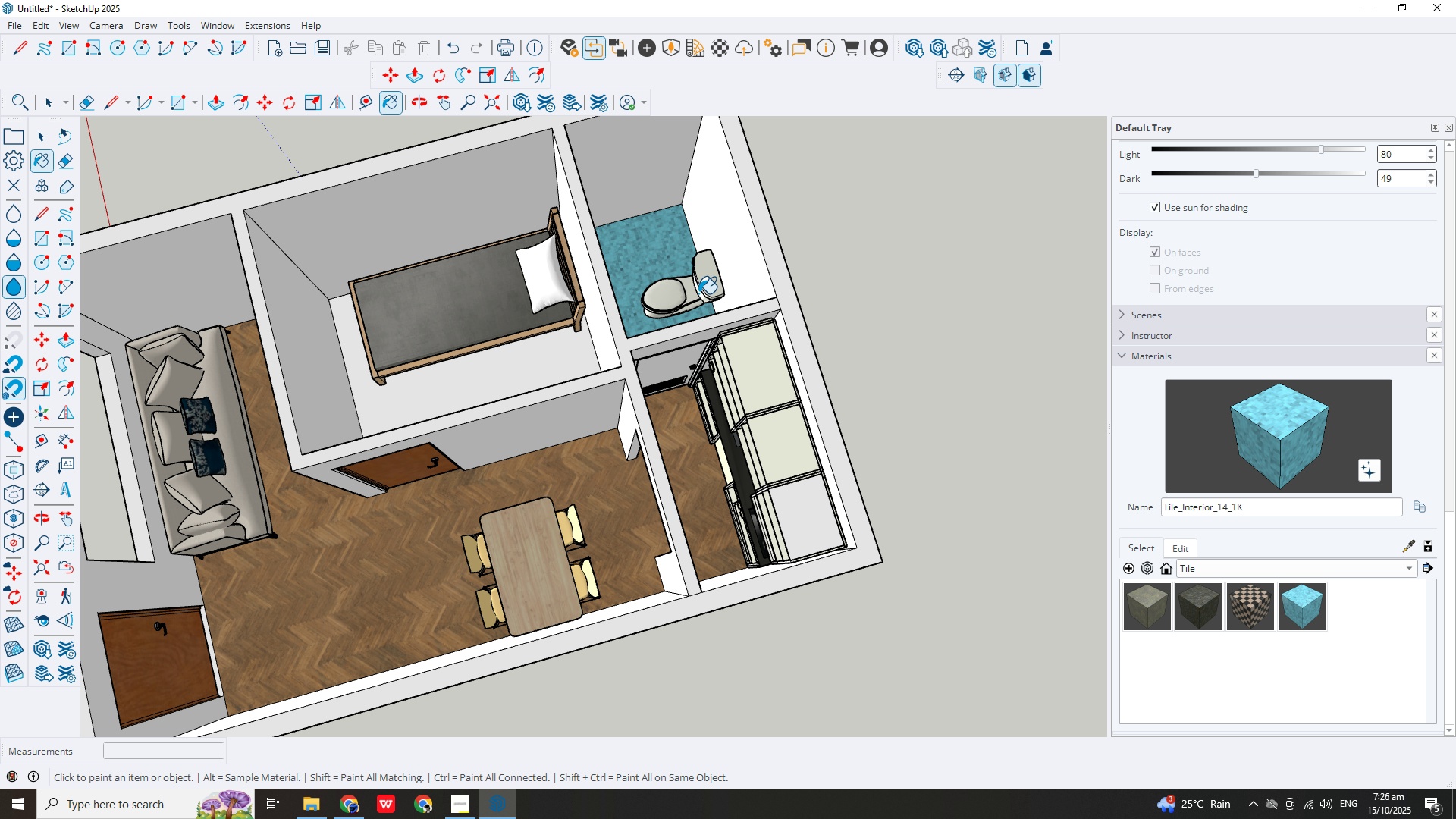 
scroll: coordinate [681, 290], scroll_direction: up, amount: 6.0
 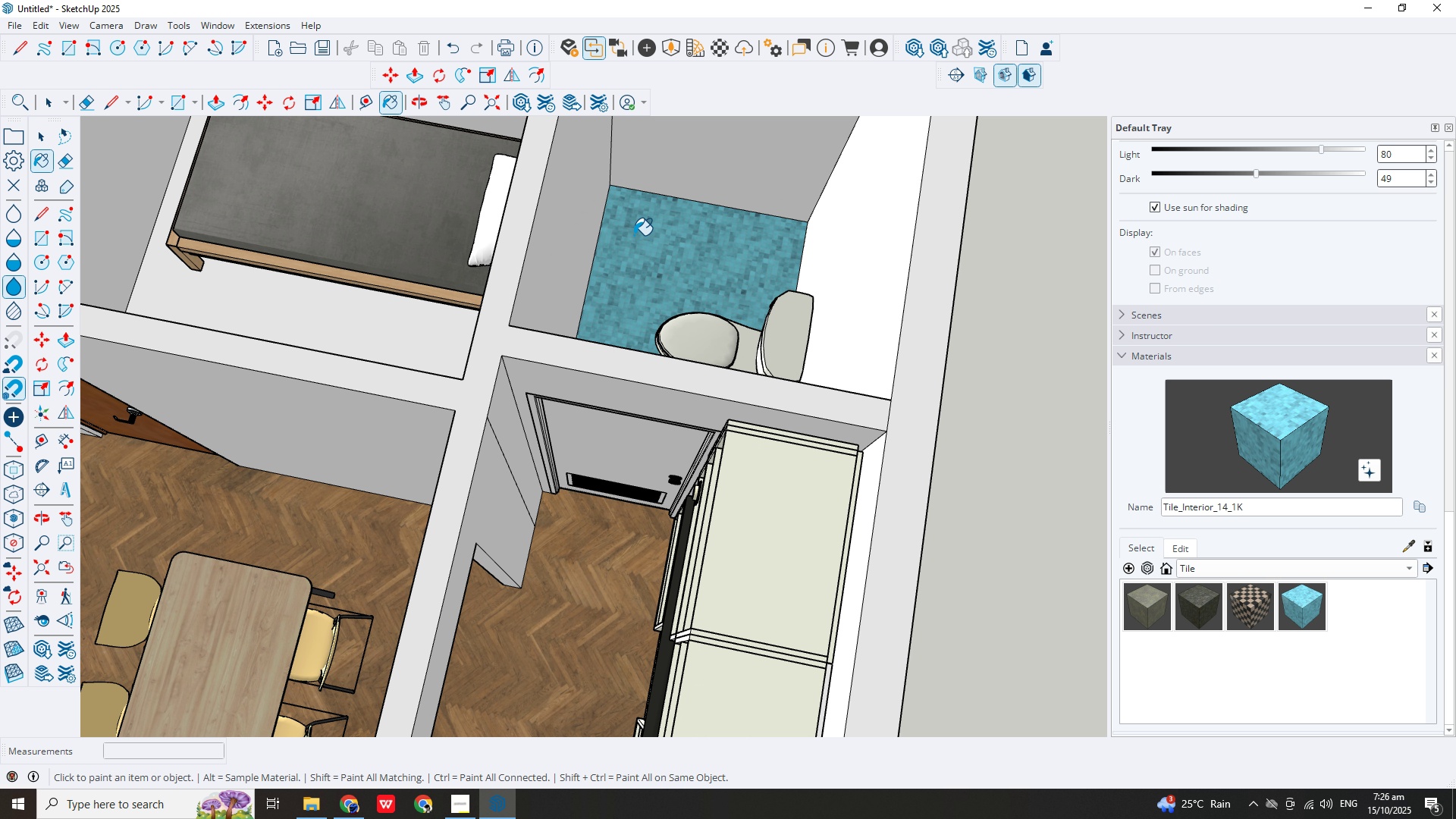 
scroll: coordinate [730, 261], scroll_direction: down, amount: 4.0
 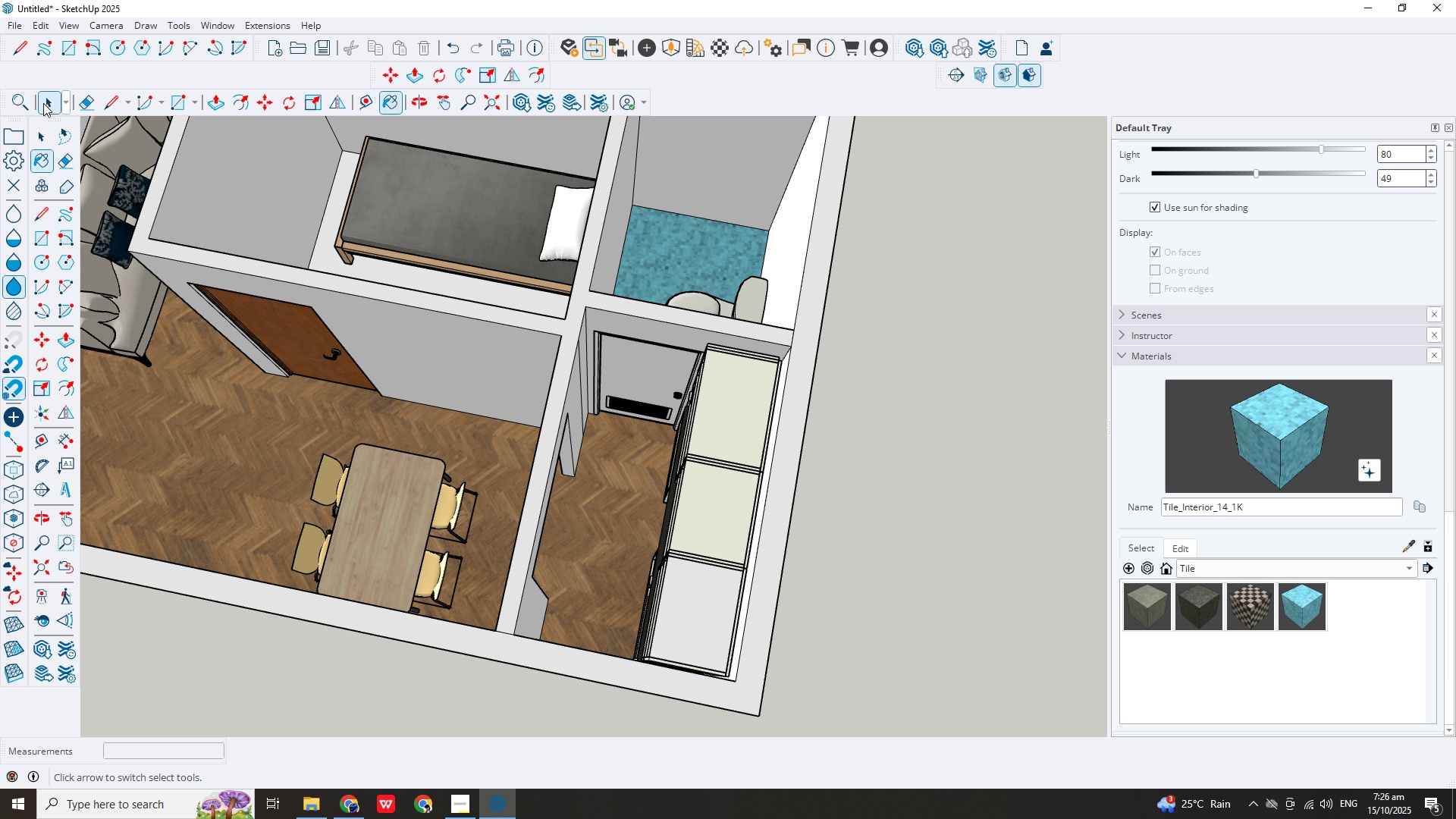 
left_click([46, 102])
 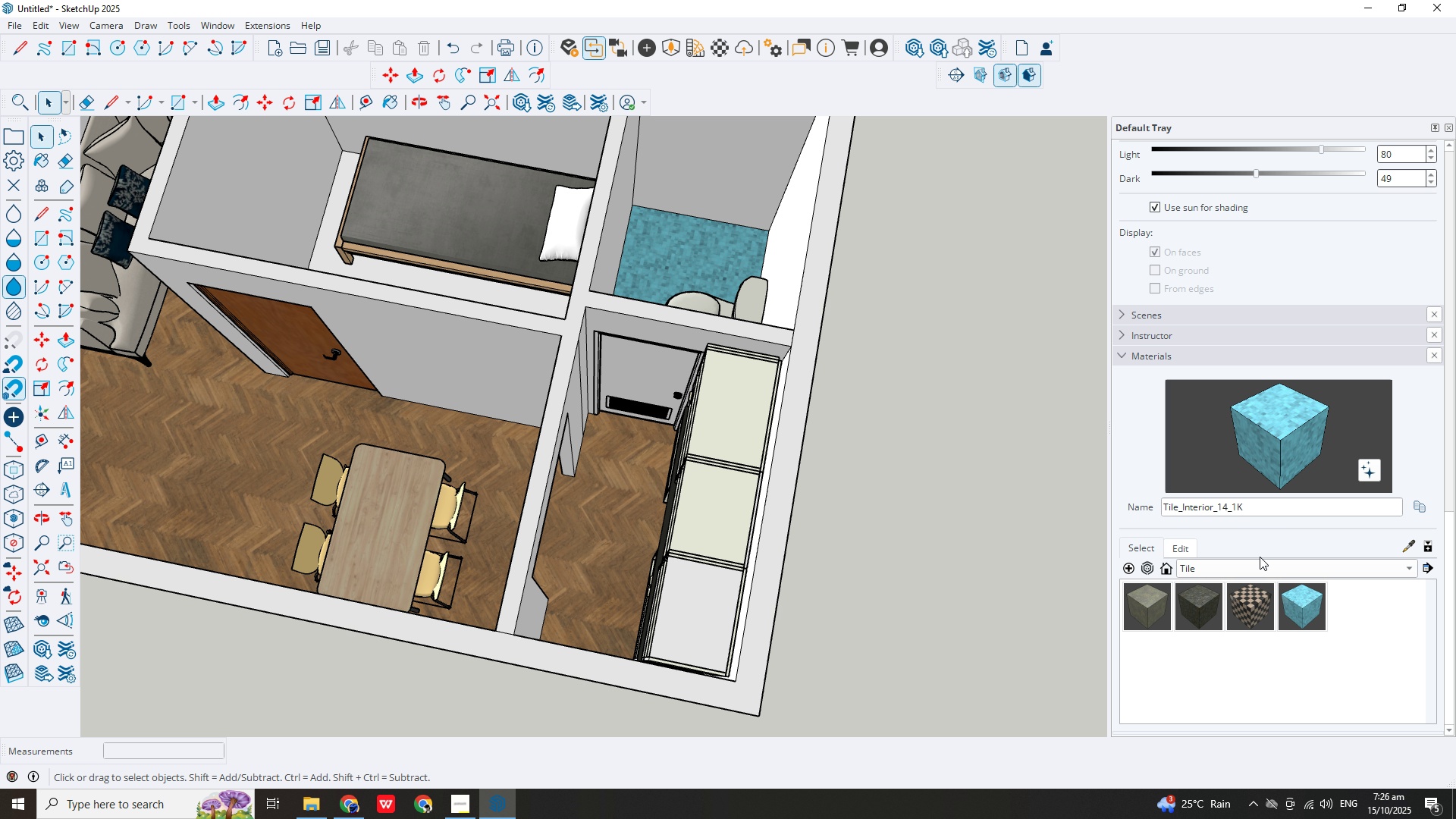 
left_click([1260, 566])
 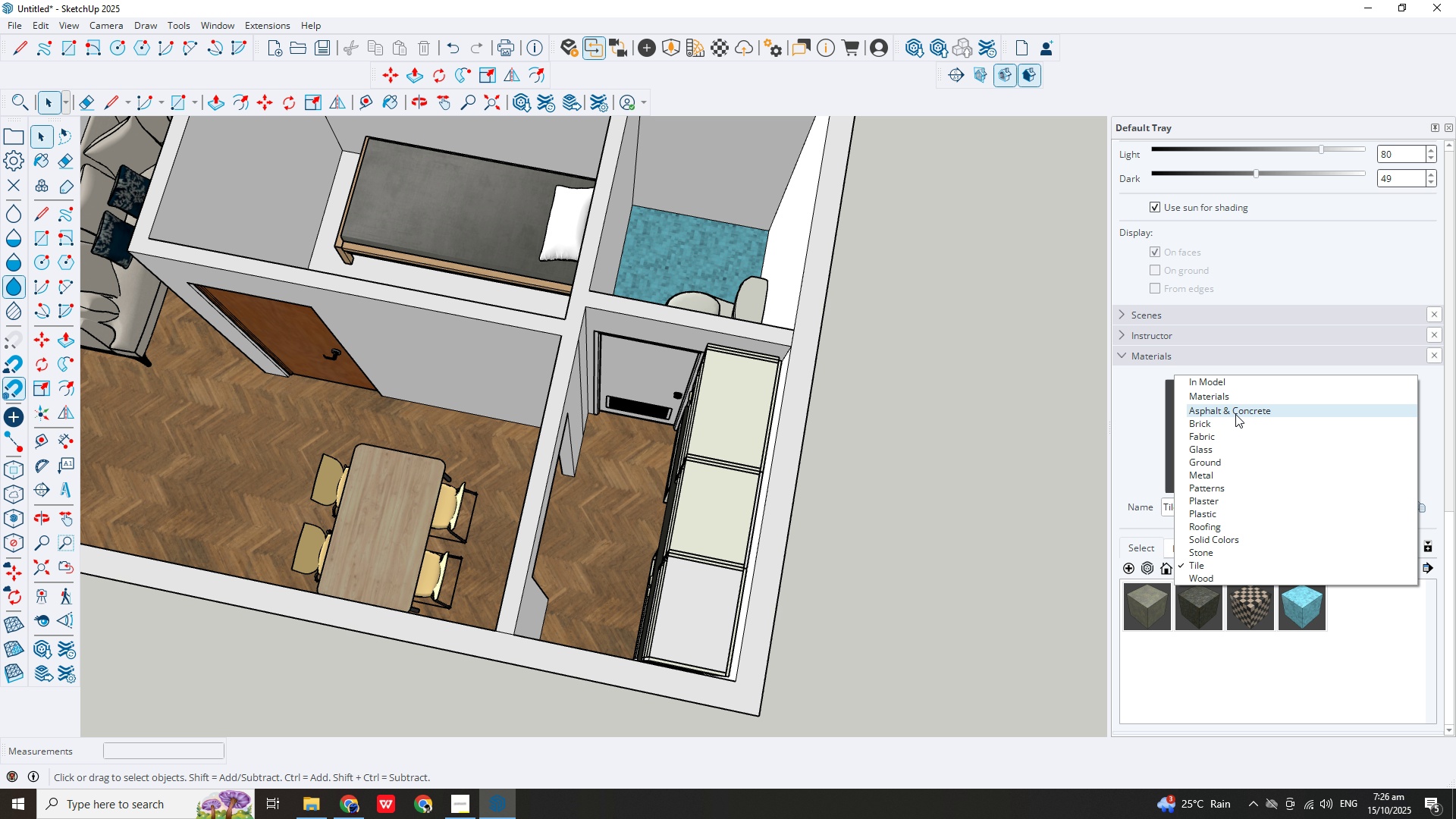 
left_click([1222, 539])
 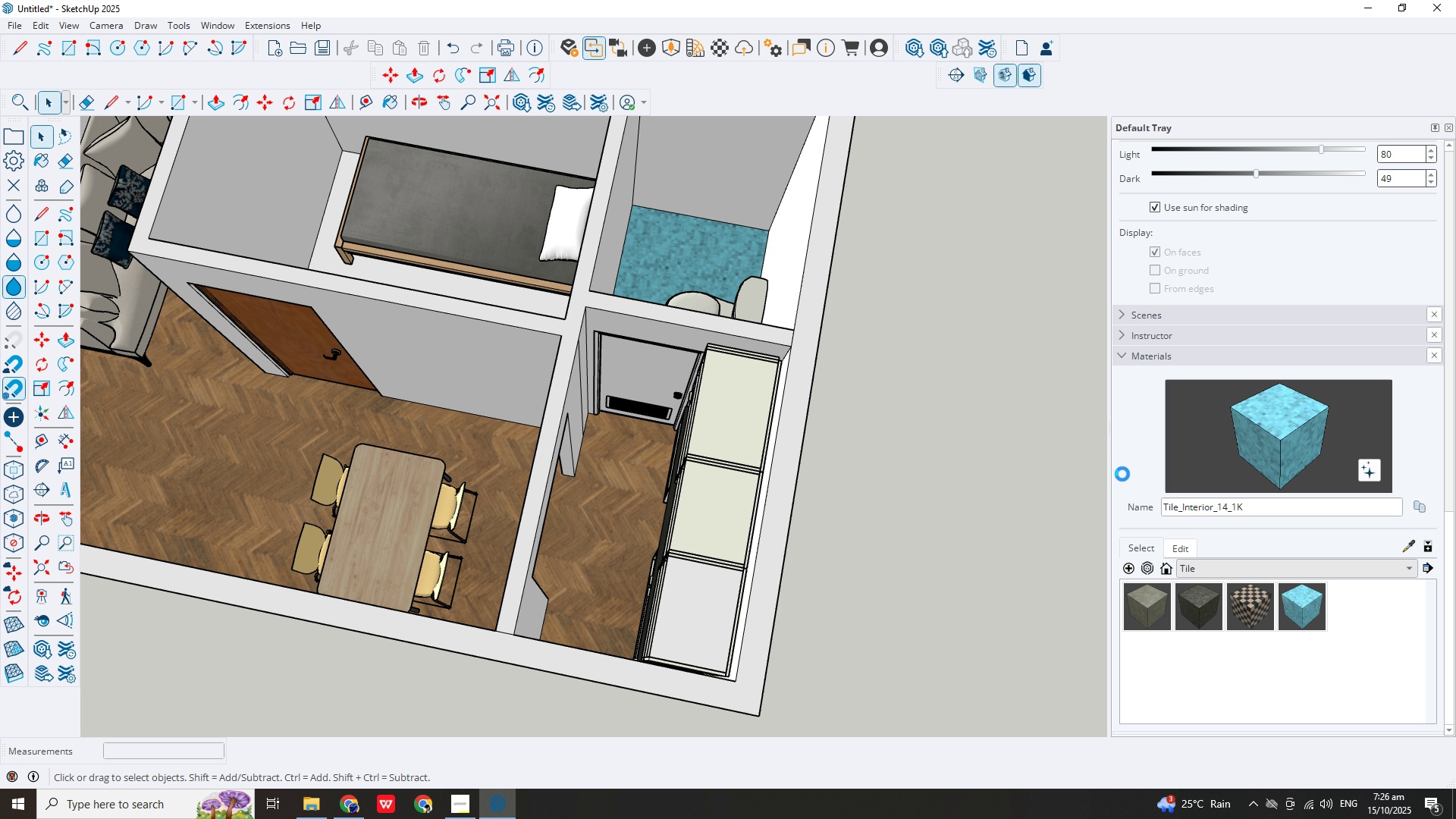 
mouse_move([1183, 513])
 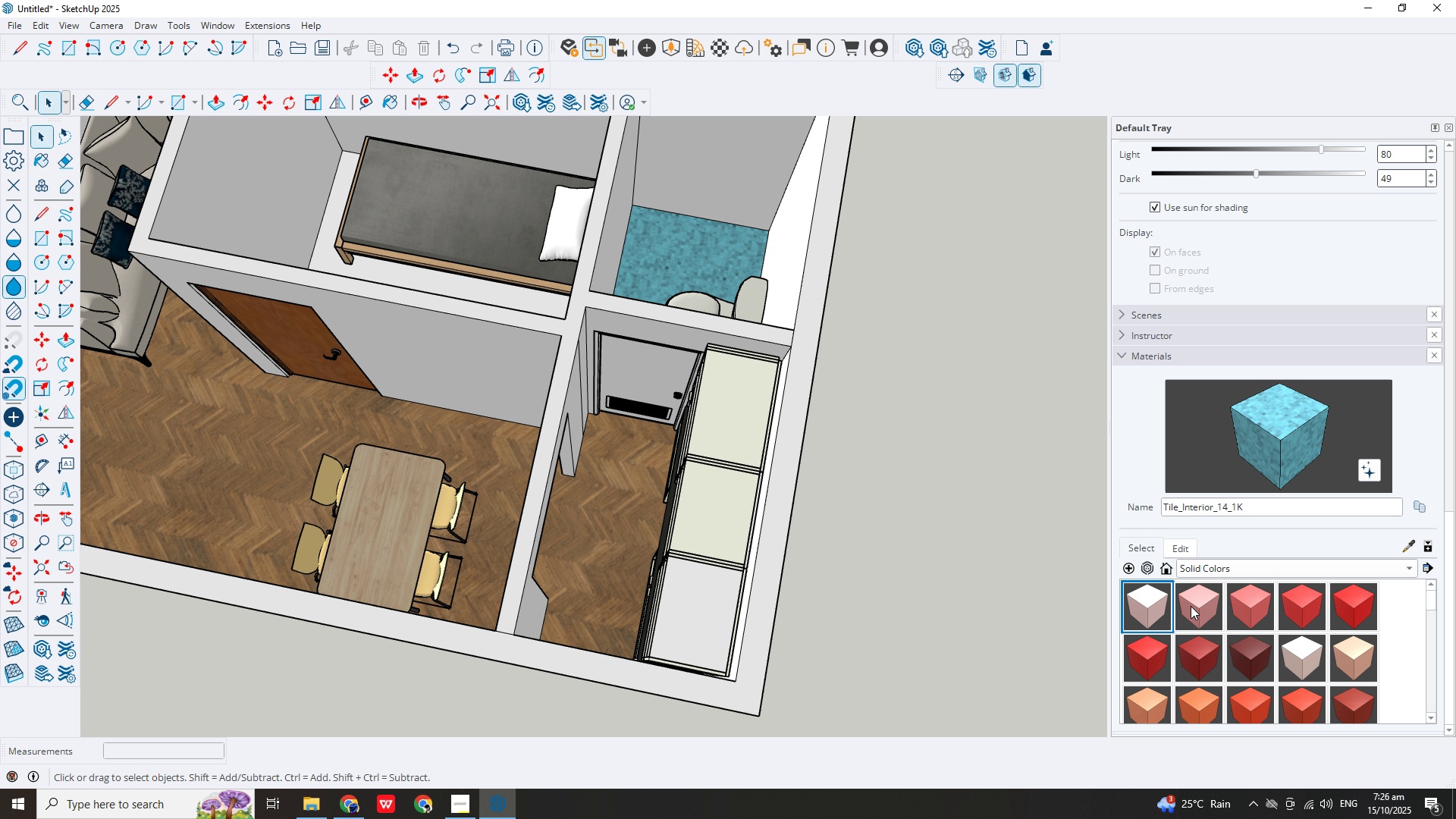 
scroll: coordinate [1260, 655], scroll_direction: down, amount: 12.0
 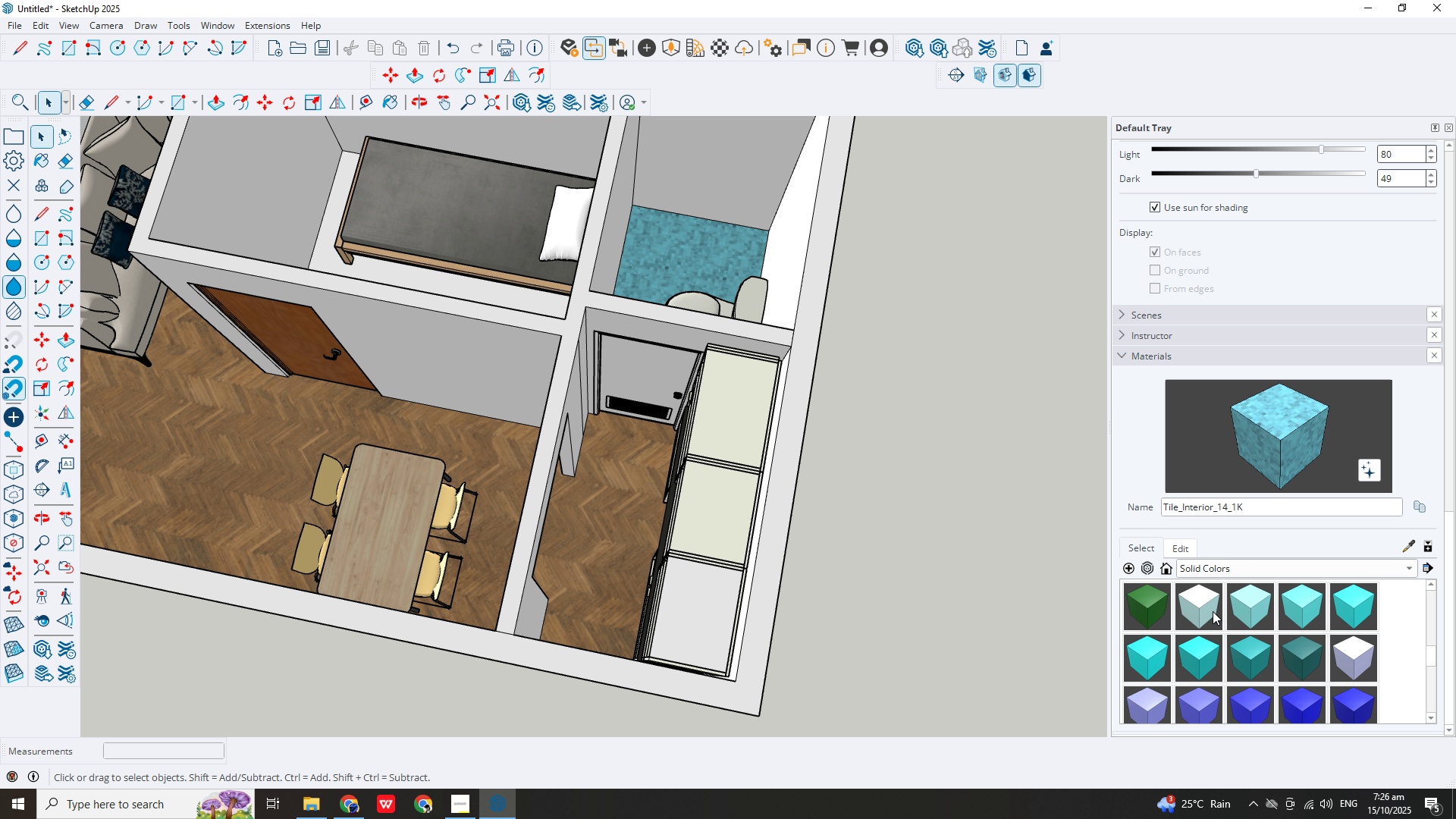 
left_click([1213, 611])
 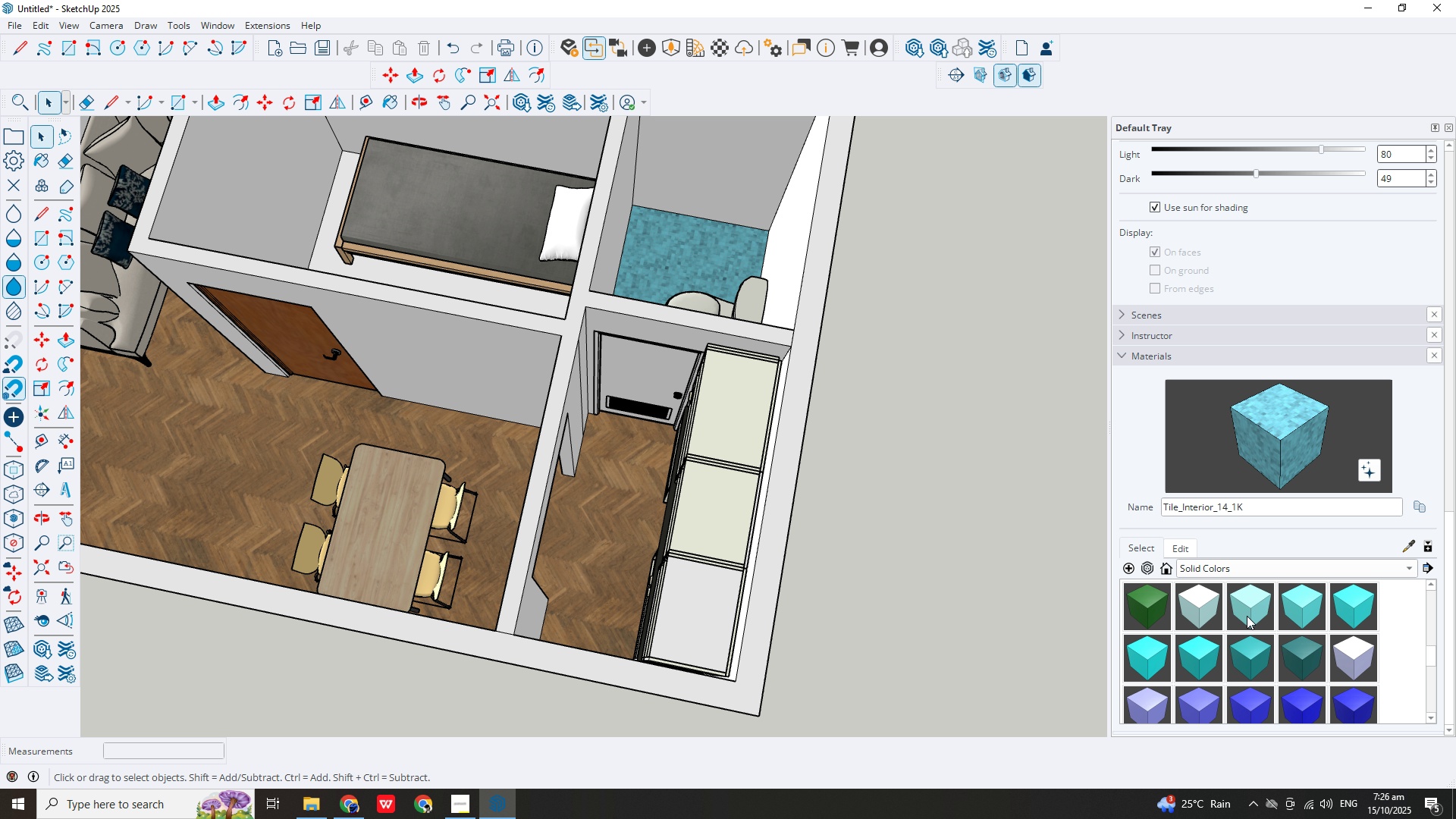 
scroll: coordinate [1257, 615], scroll_direction: down, amount: 6.0
 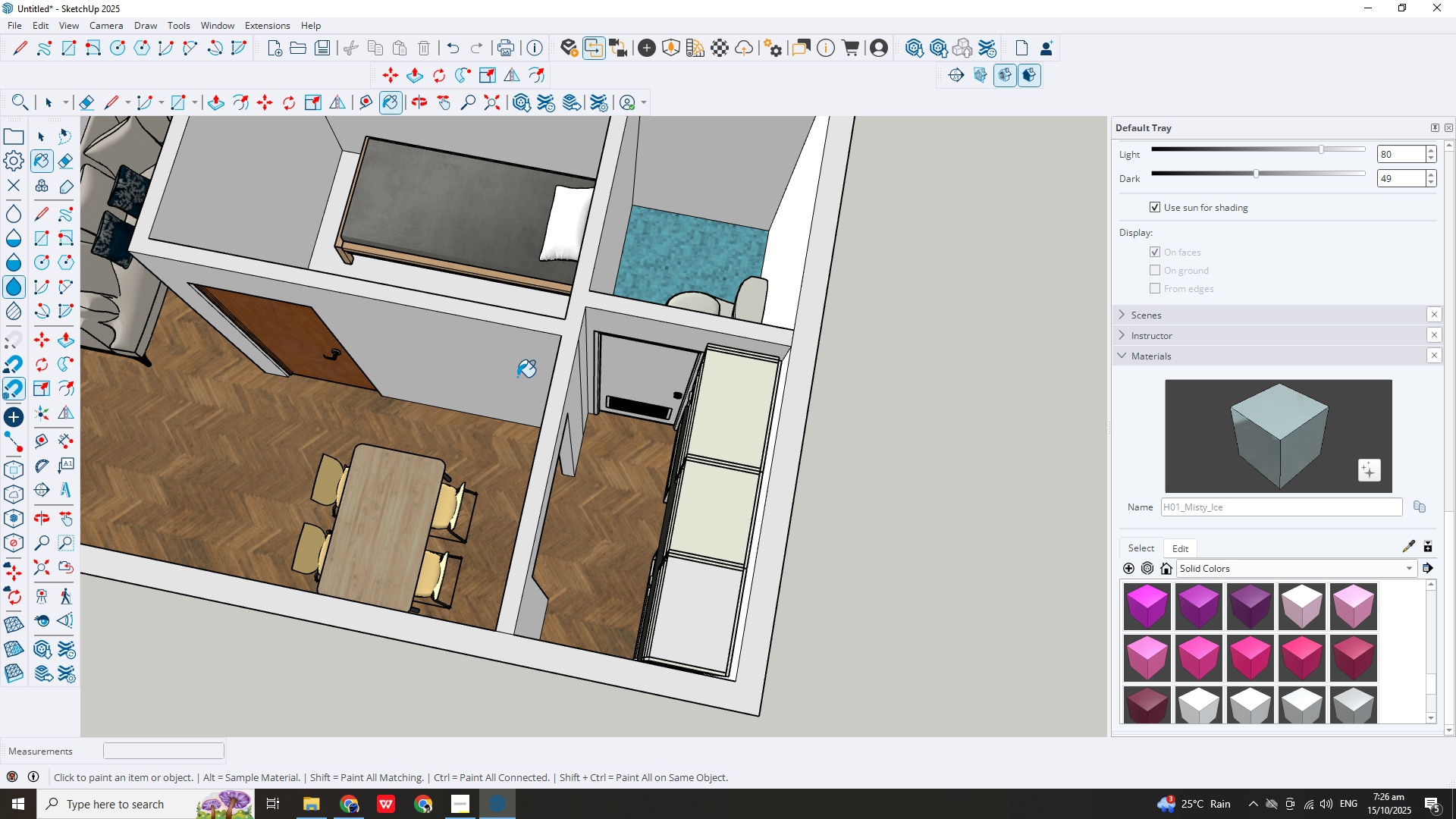 
left_click([517, 377])
 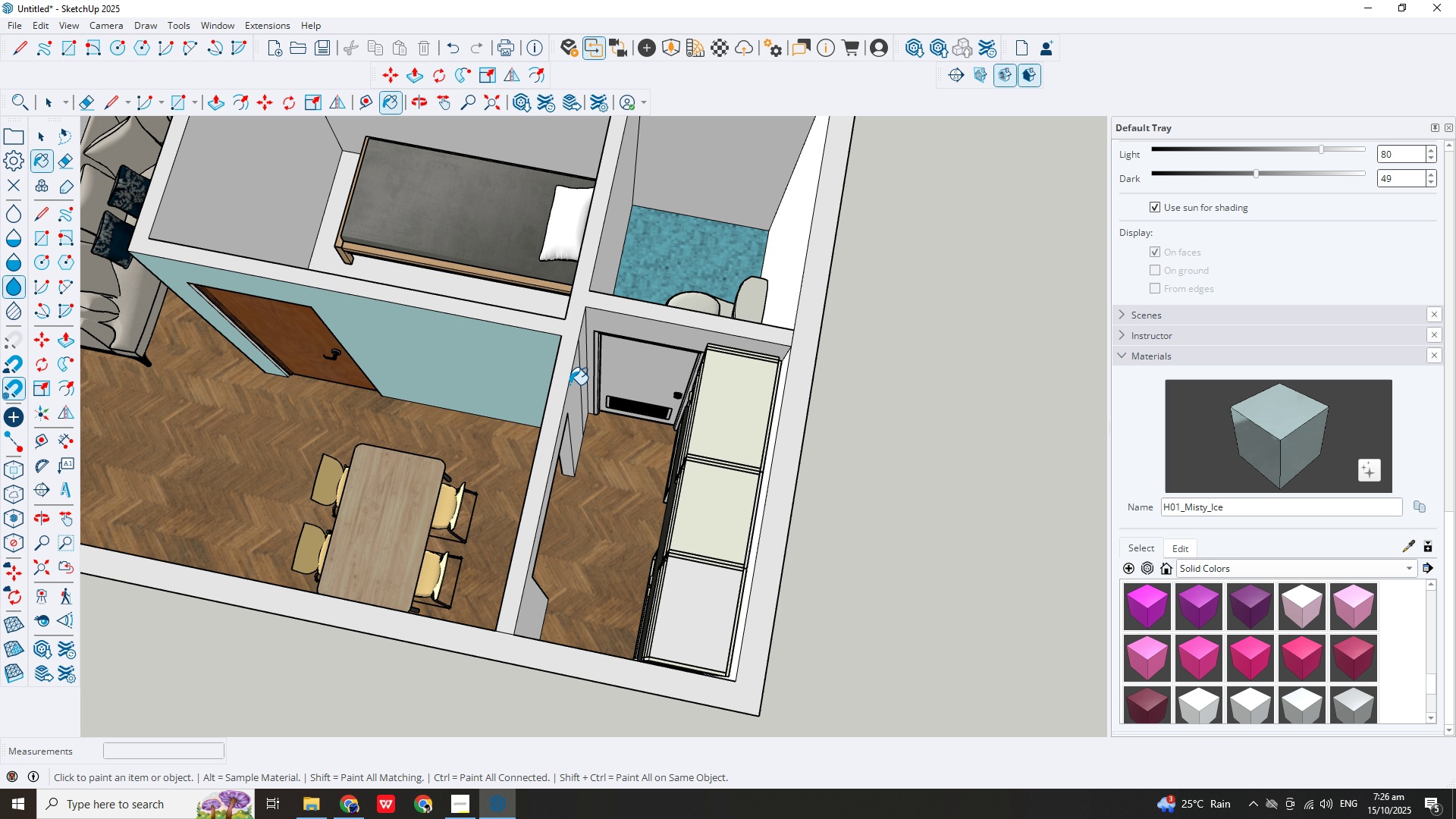 
scroll: coordinate [711, 428], scroll_direction: down, amount: 6.0
 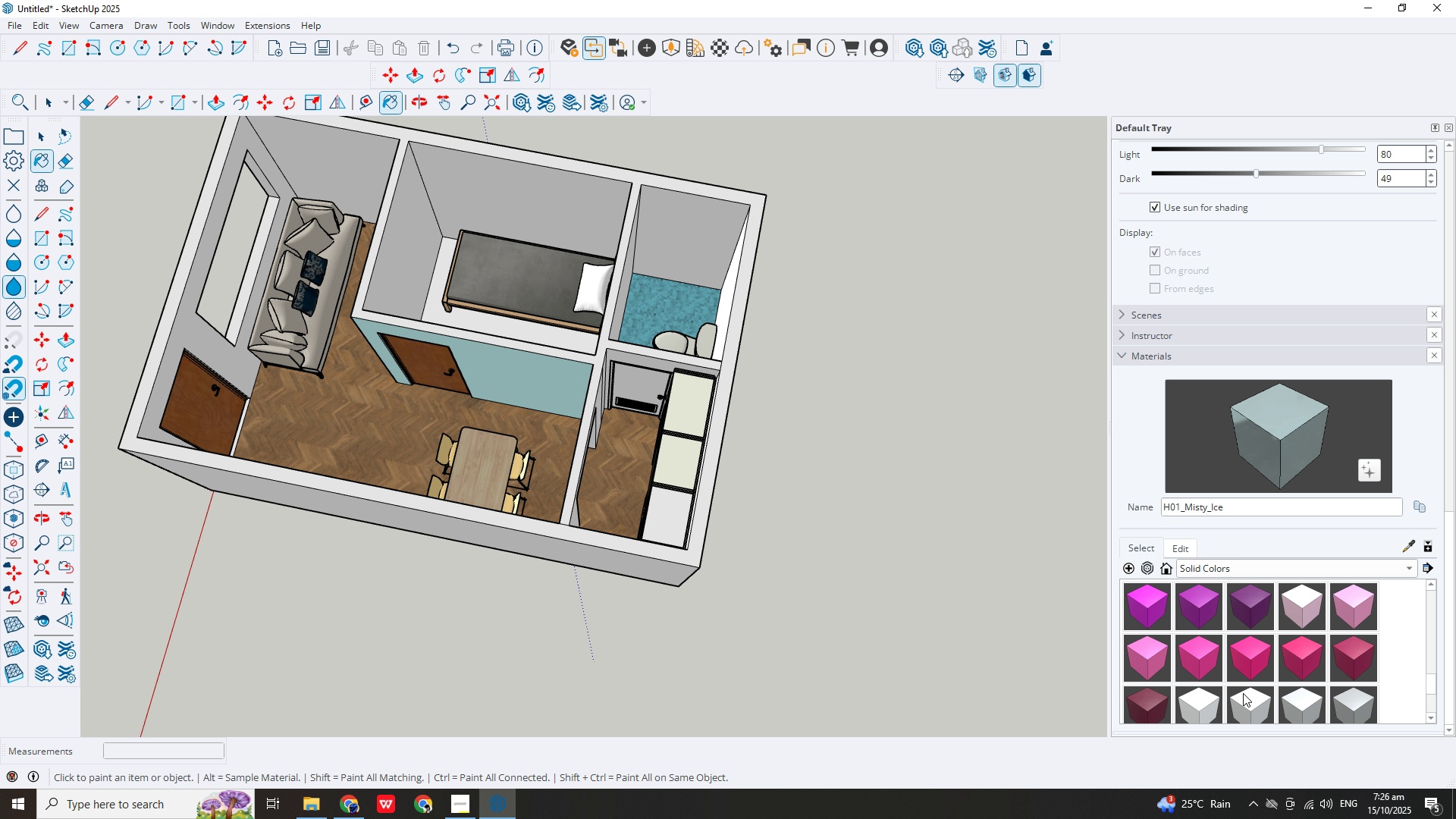 
left_click([1244, 693])
 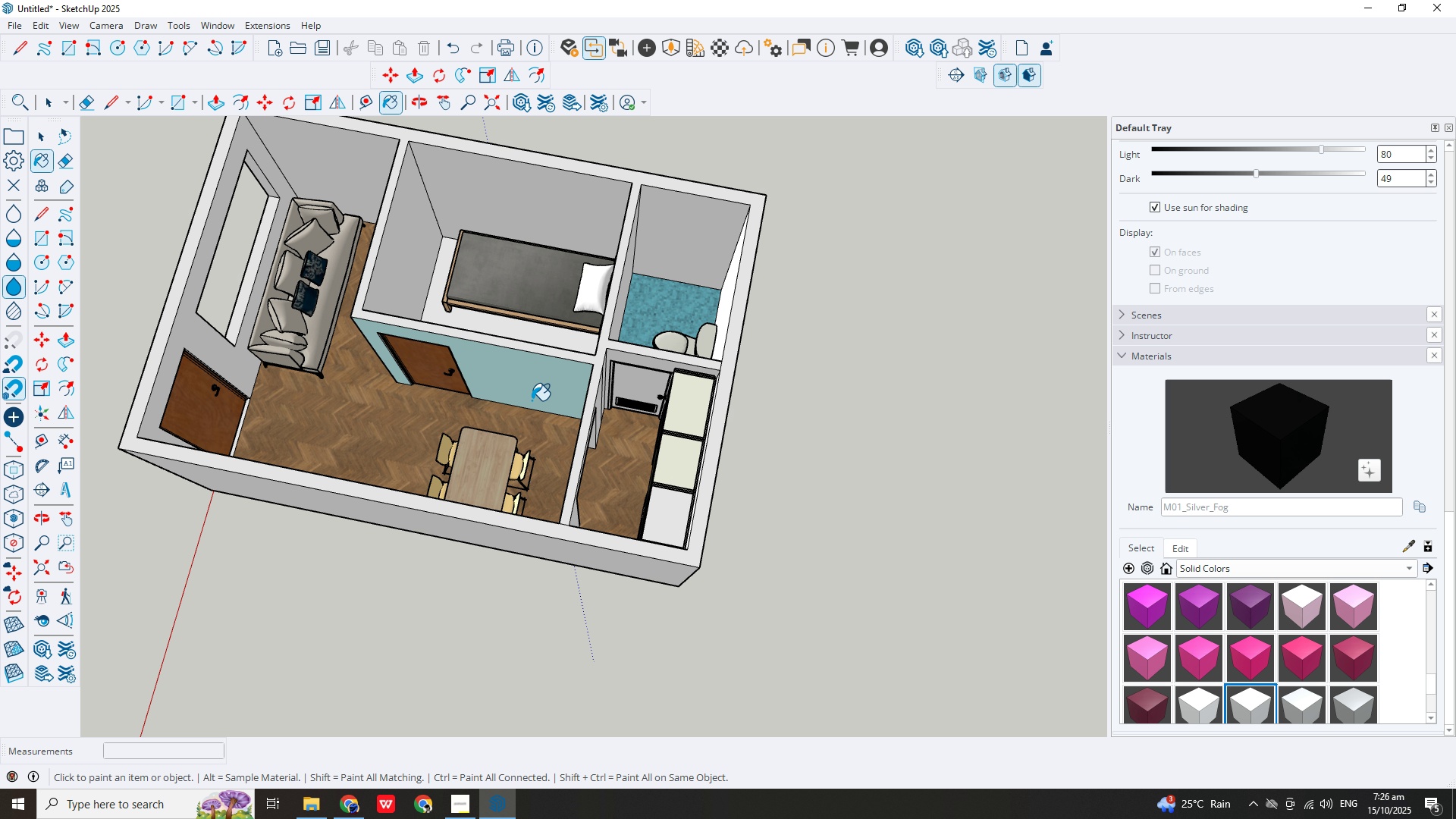 
left_click([532, 400])
 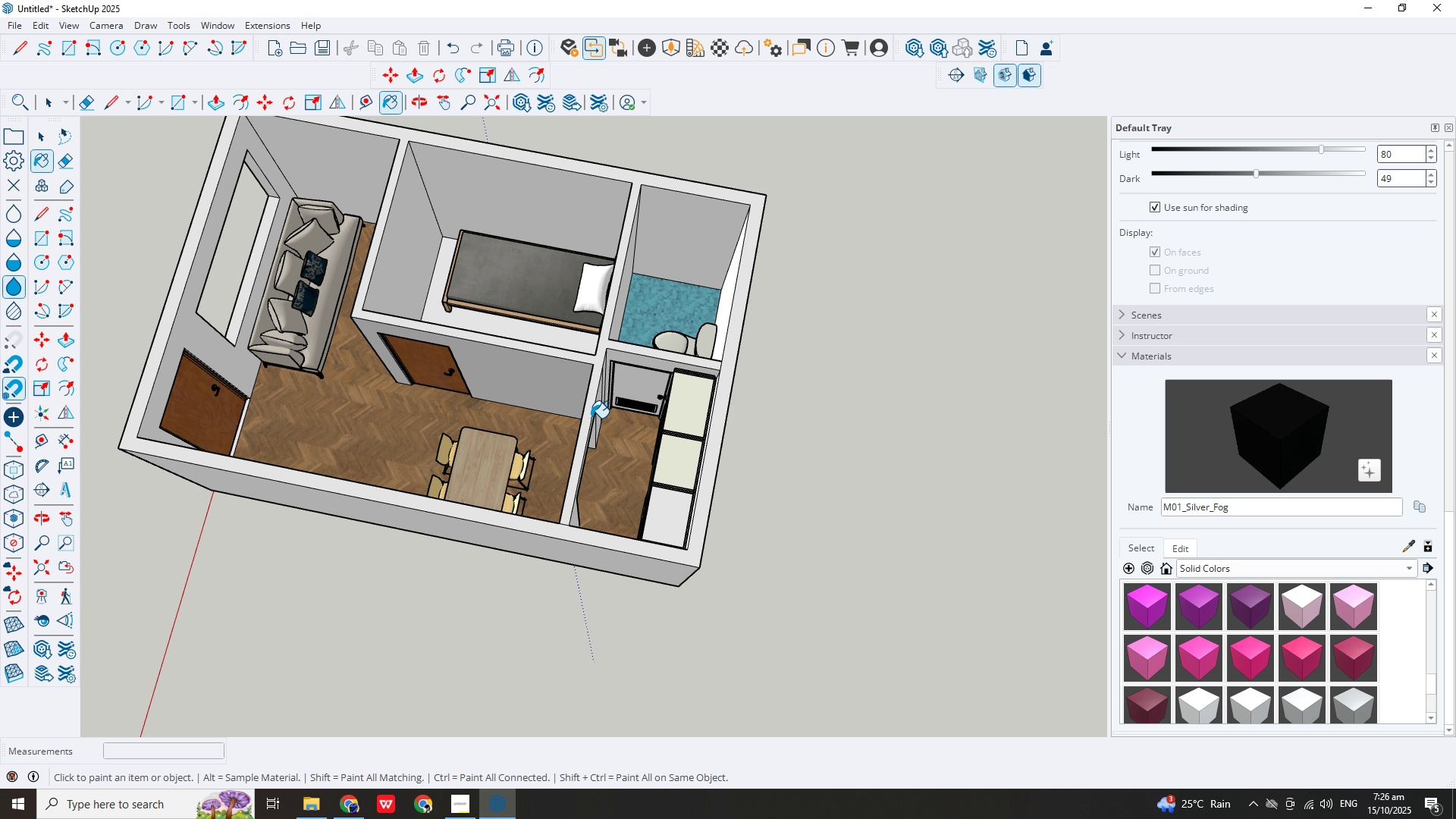 
scroll: coordinate [591, 418], scroll_direction: down, amount: 3.0
 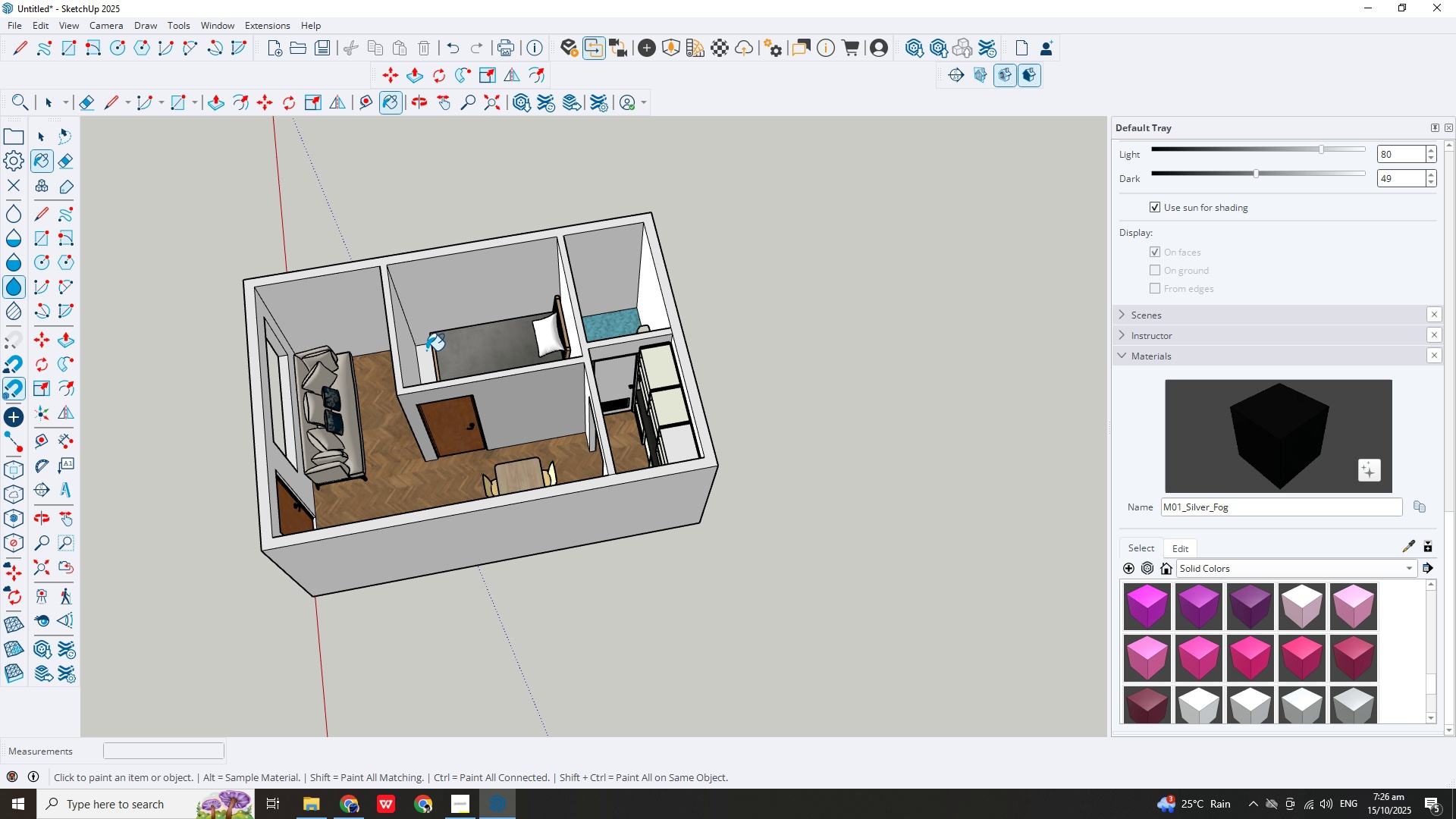 
scroll: coordinate [404, 356], scroll_direction: up, amount: 4.0
 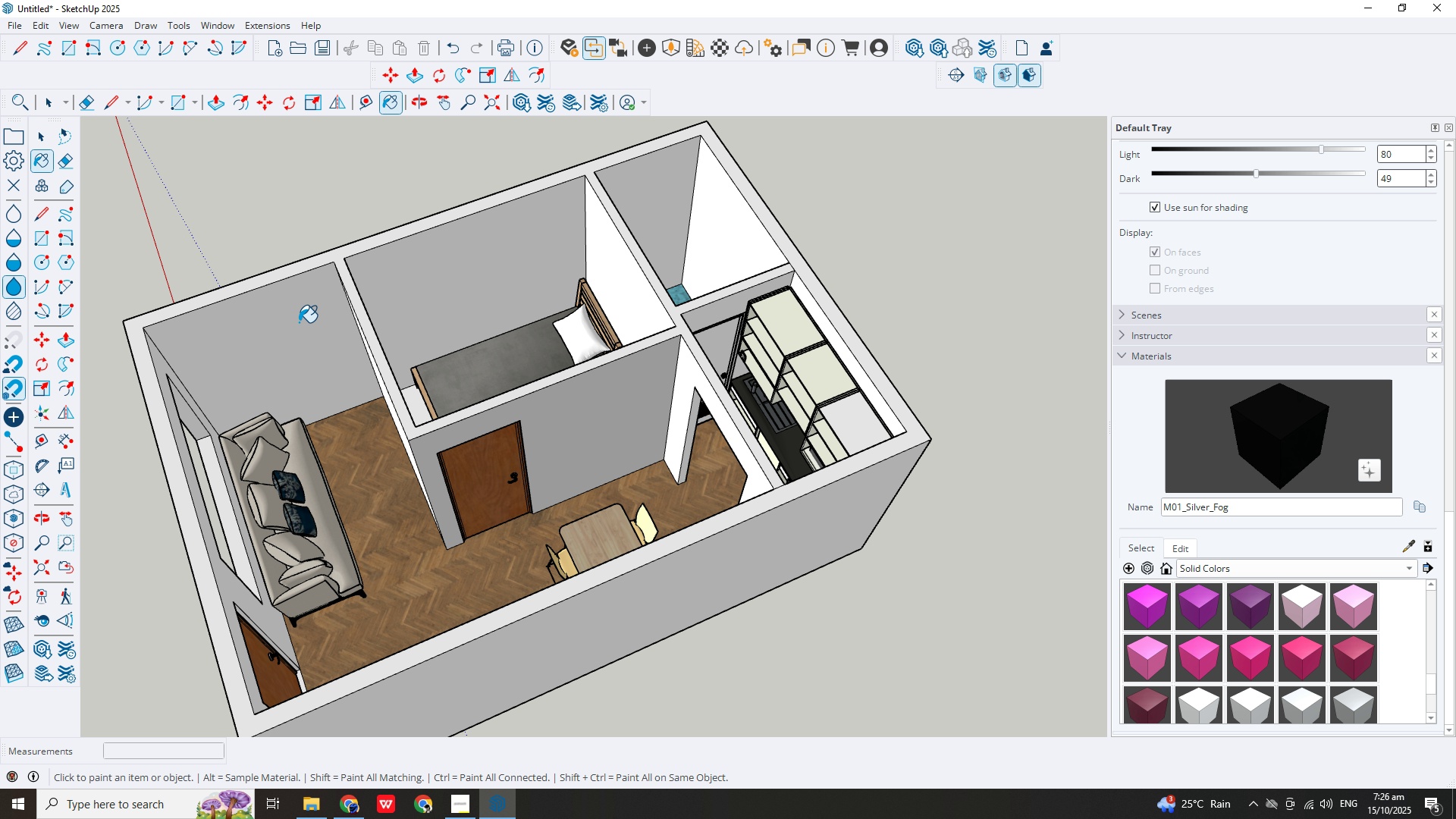 
left_click([299, 322])
 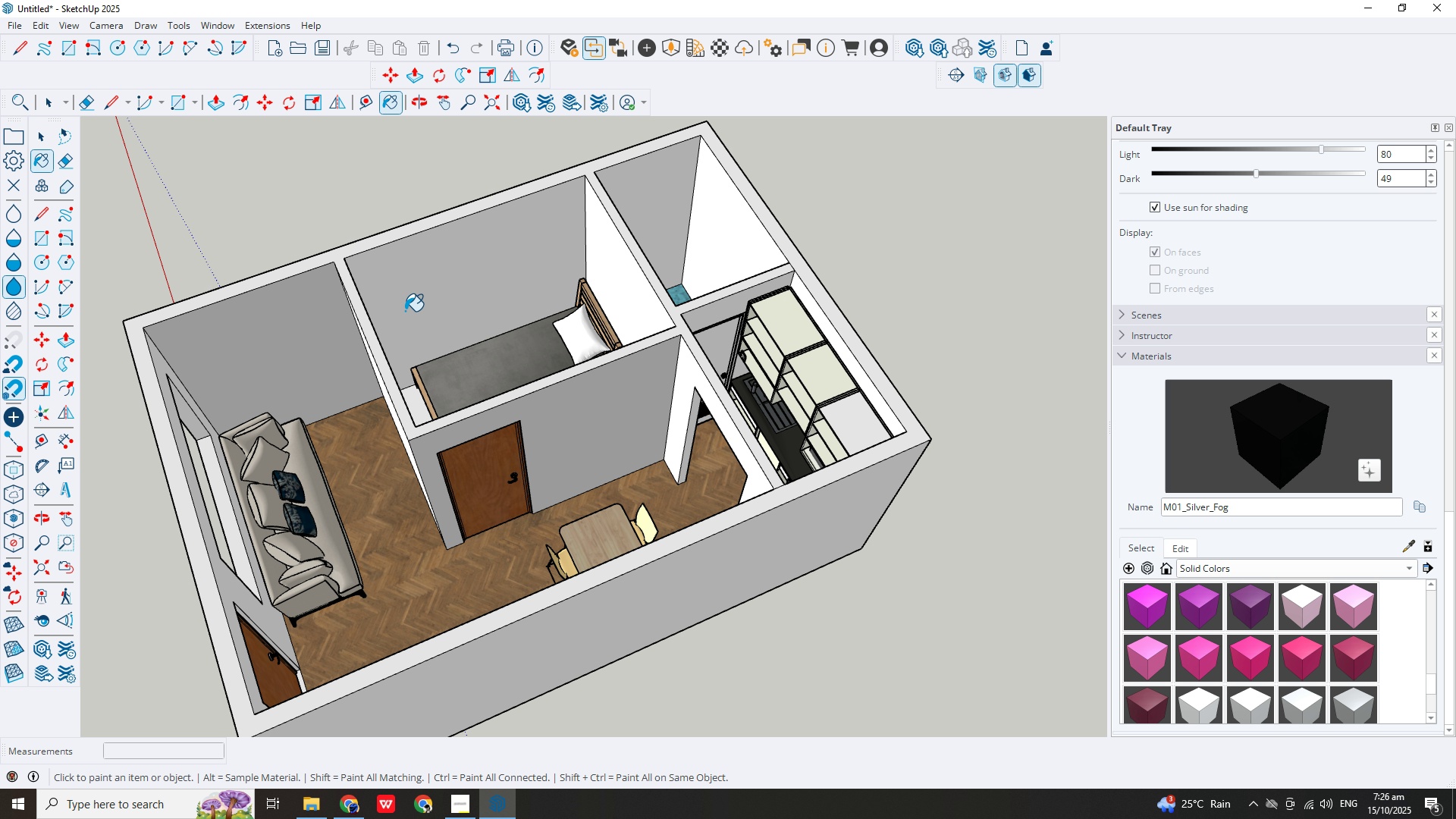 
left_click([405, 311])
 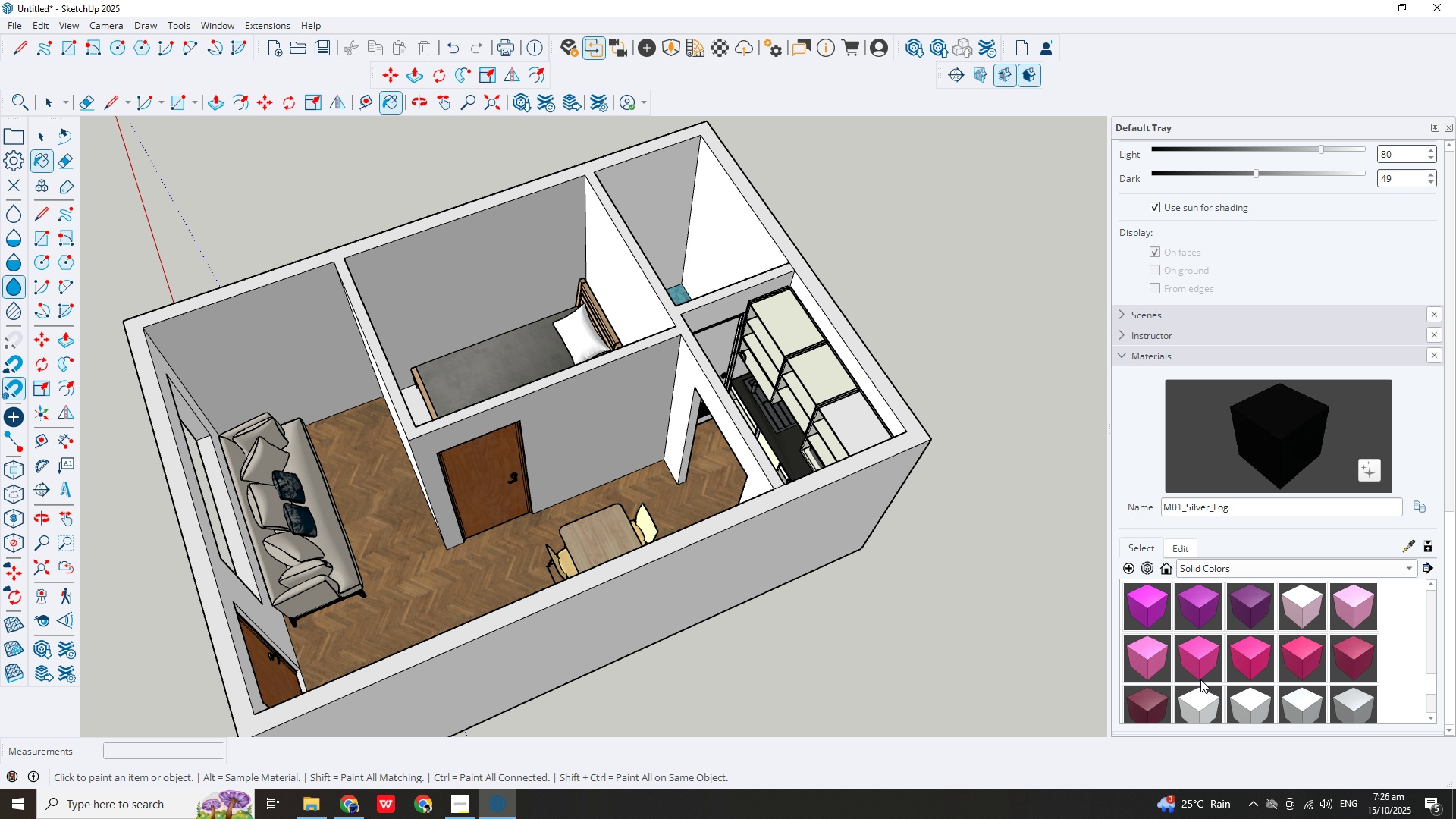 
scroll: coordinate [1203, 651], scroll_direction: down, amount: 3.0
 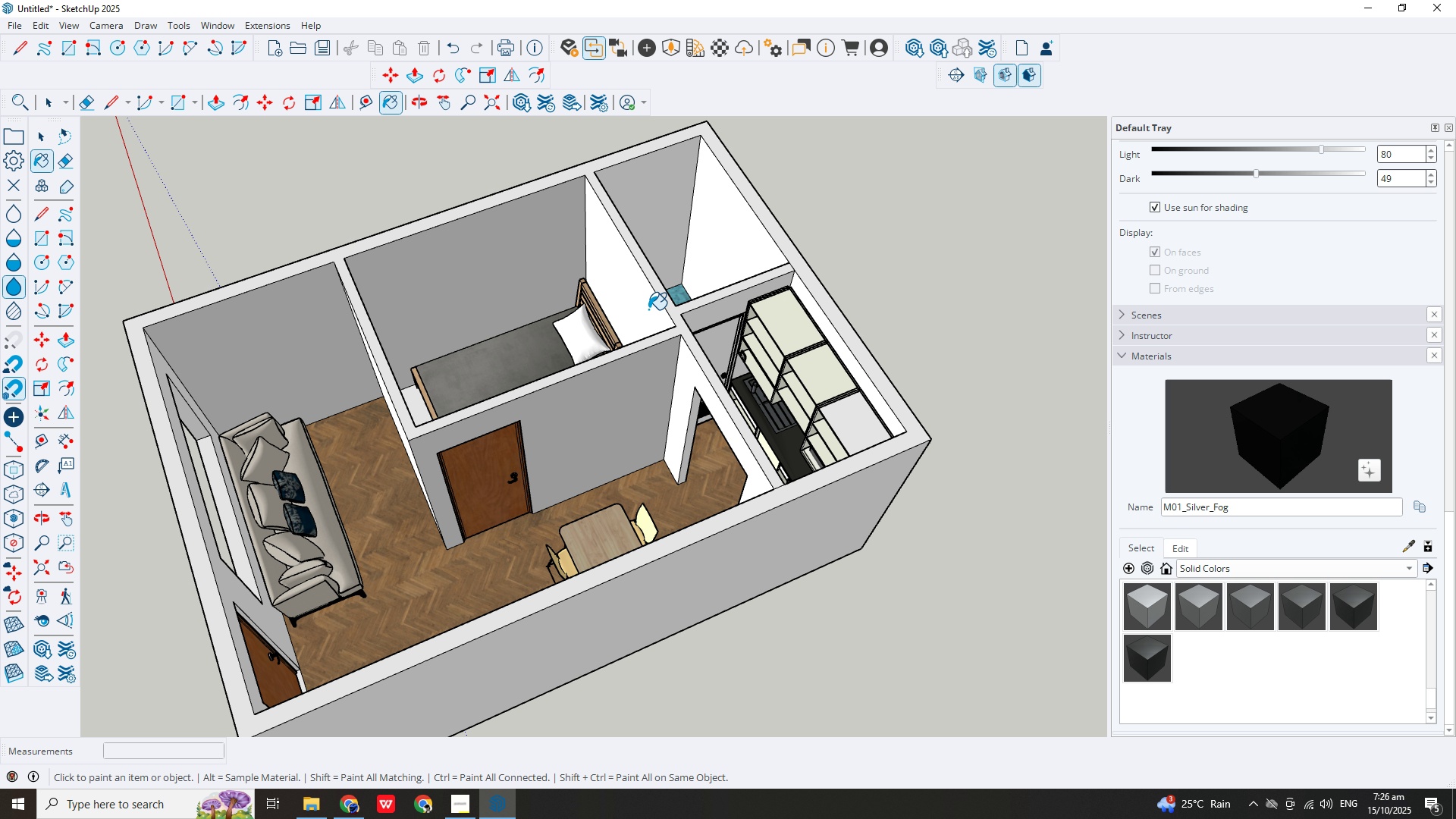 
left_click([648, 309])
 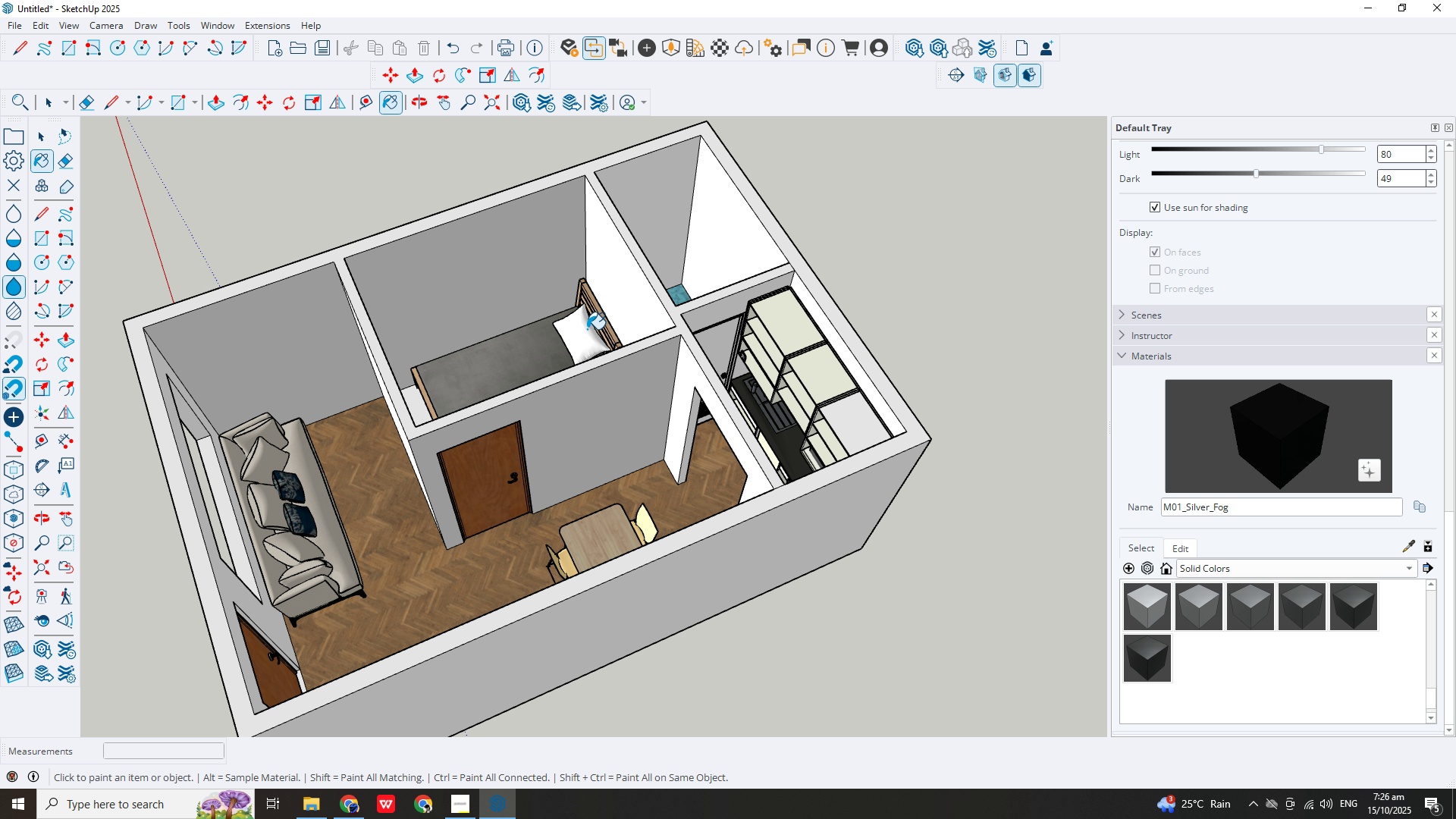 
scroll: coordinate [598, 341], scroll_direction: down, amount: 4.0
 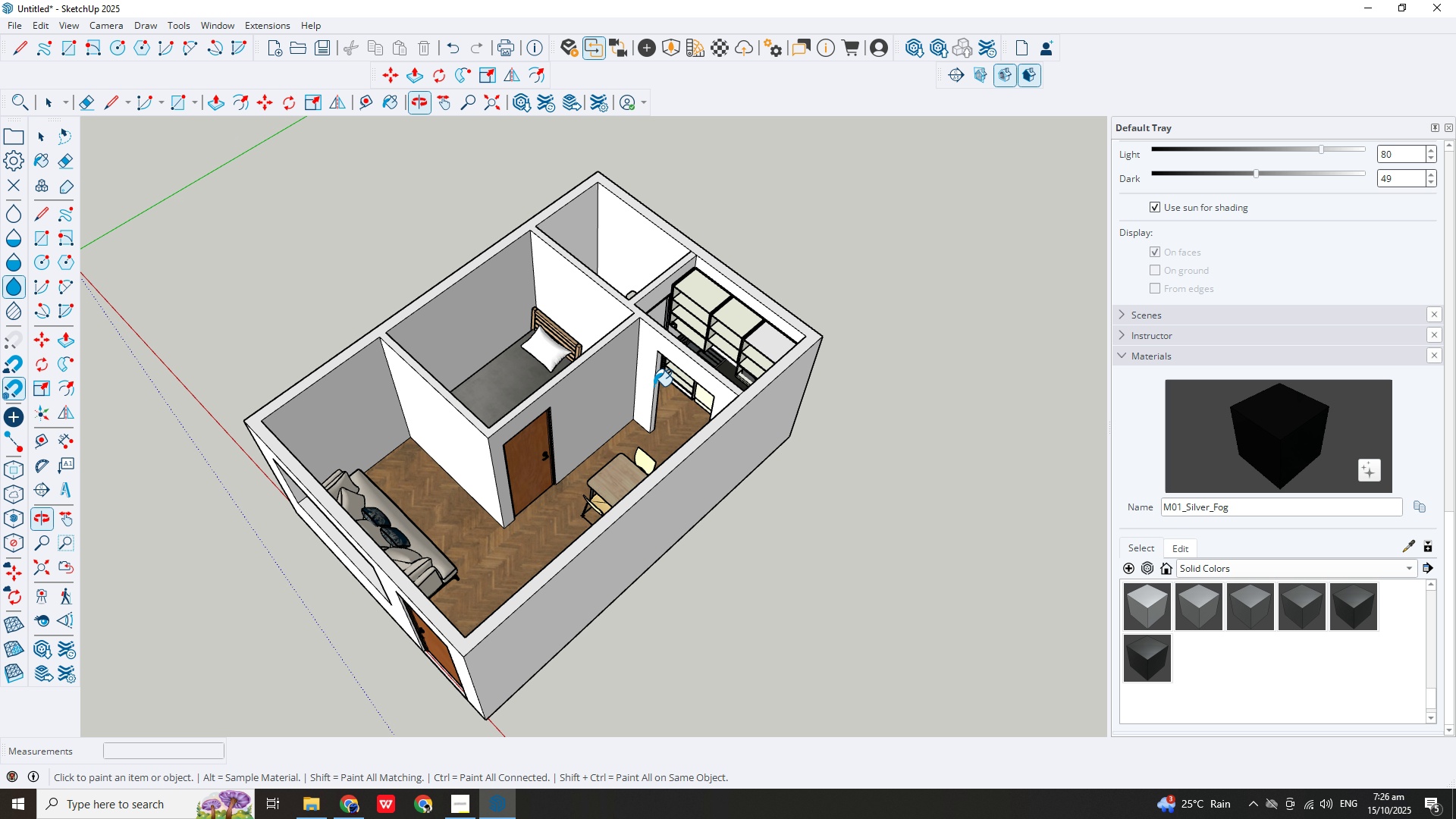 
scroll: coordinate [649, 383], scroll_direction: up, amount: 2.0
 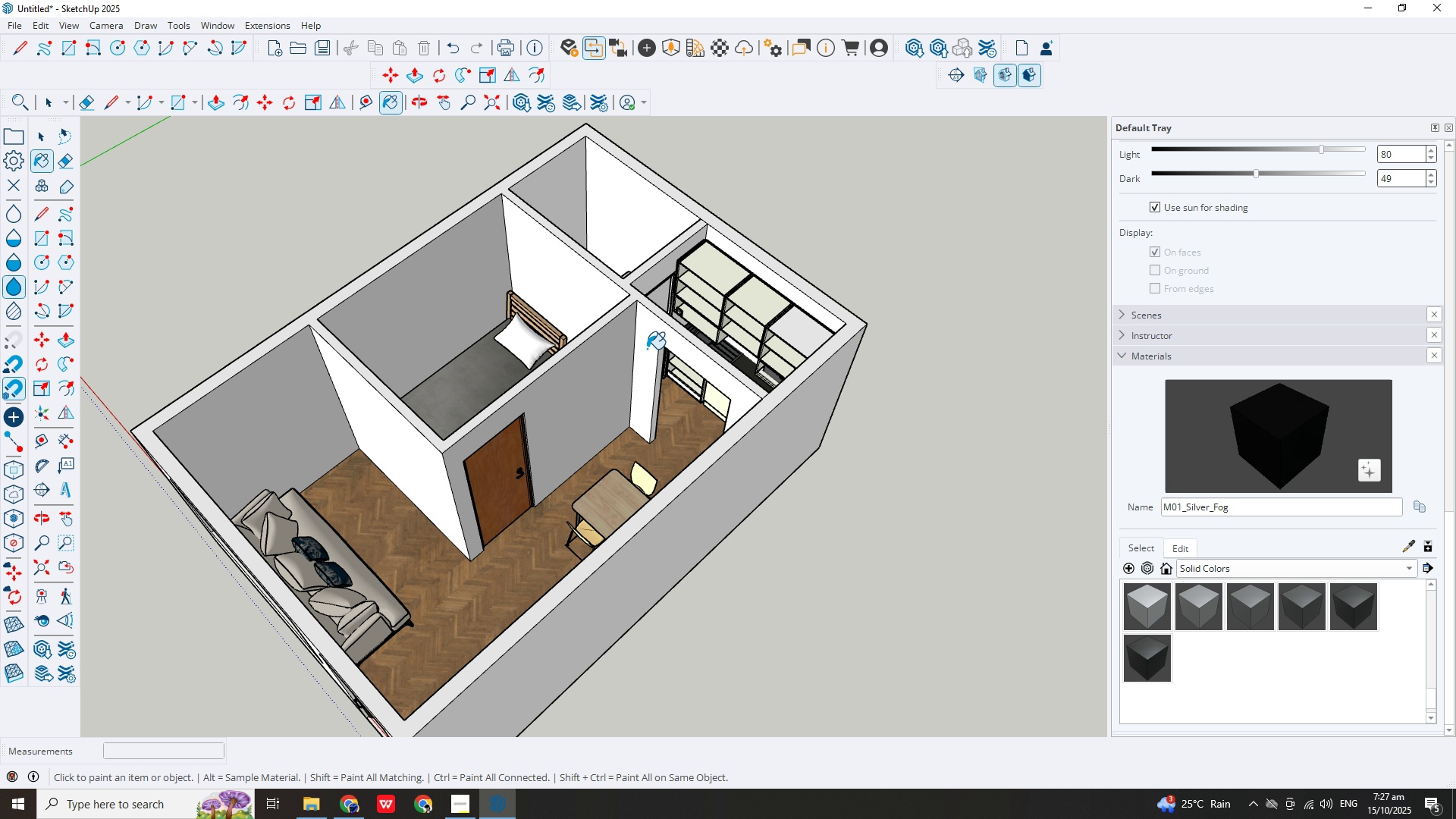 
left_click([647, 349])
 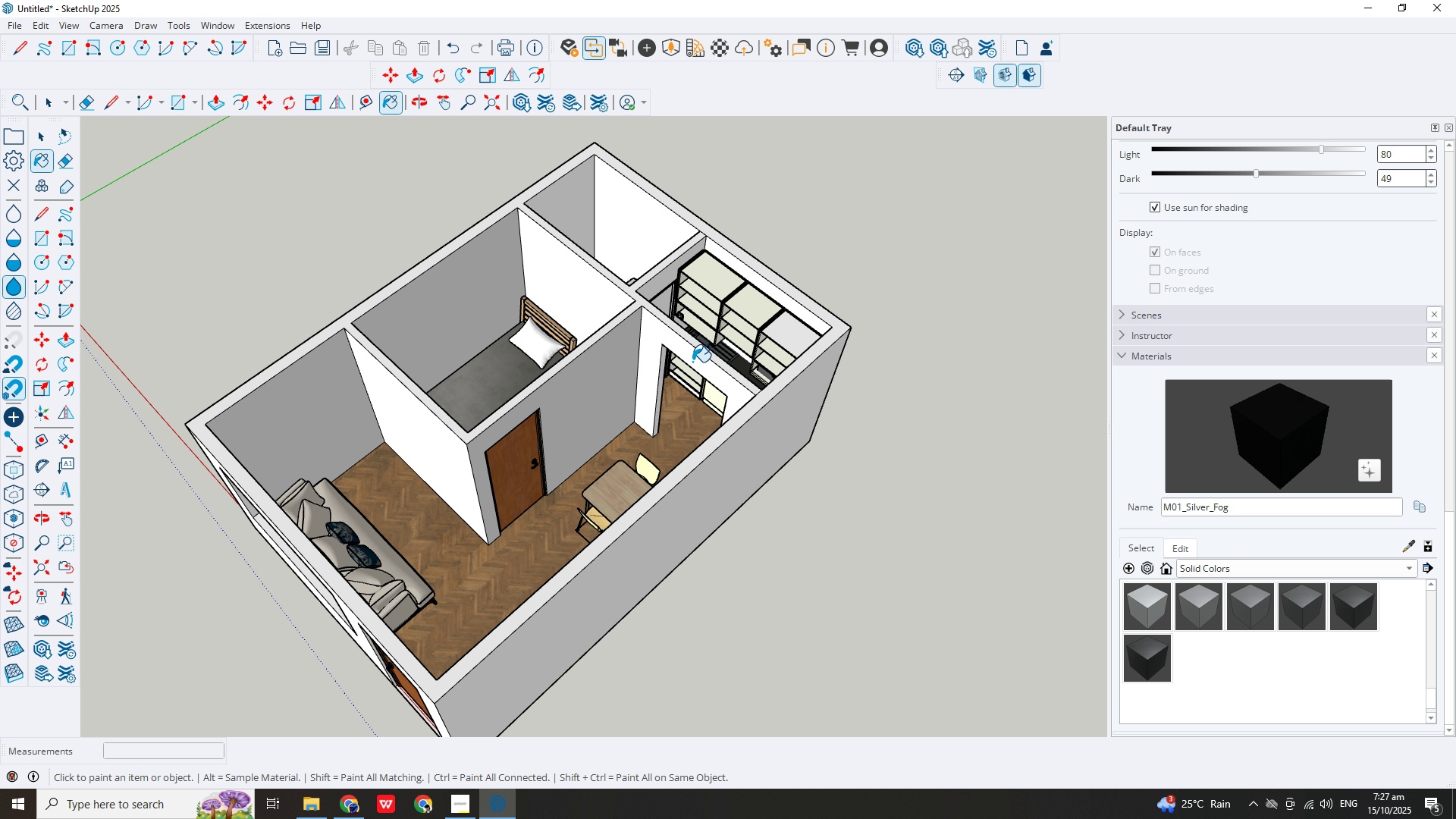 
scroll: coordinate [692, 362], scroll_direction: down, amount: 4.0
 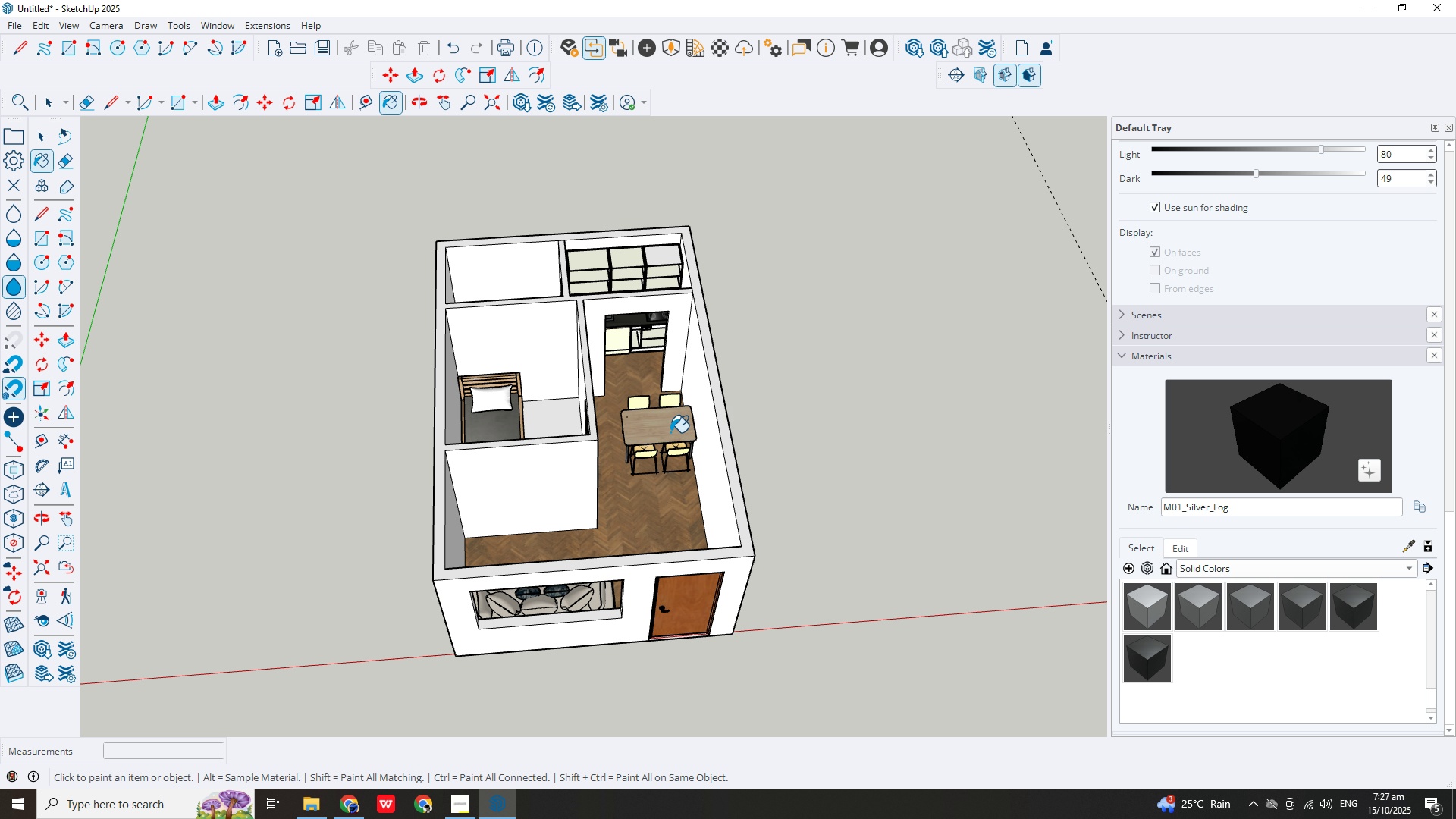 
left_click([704, 447])
 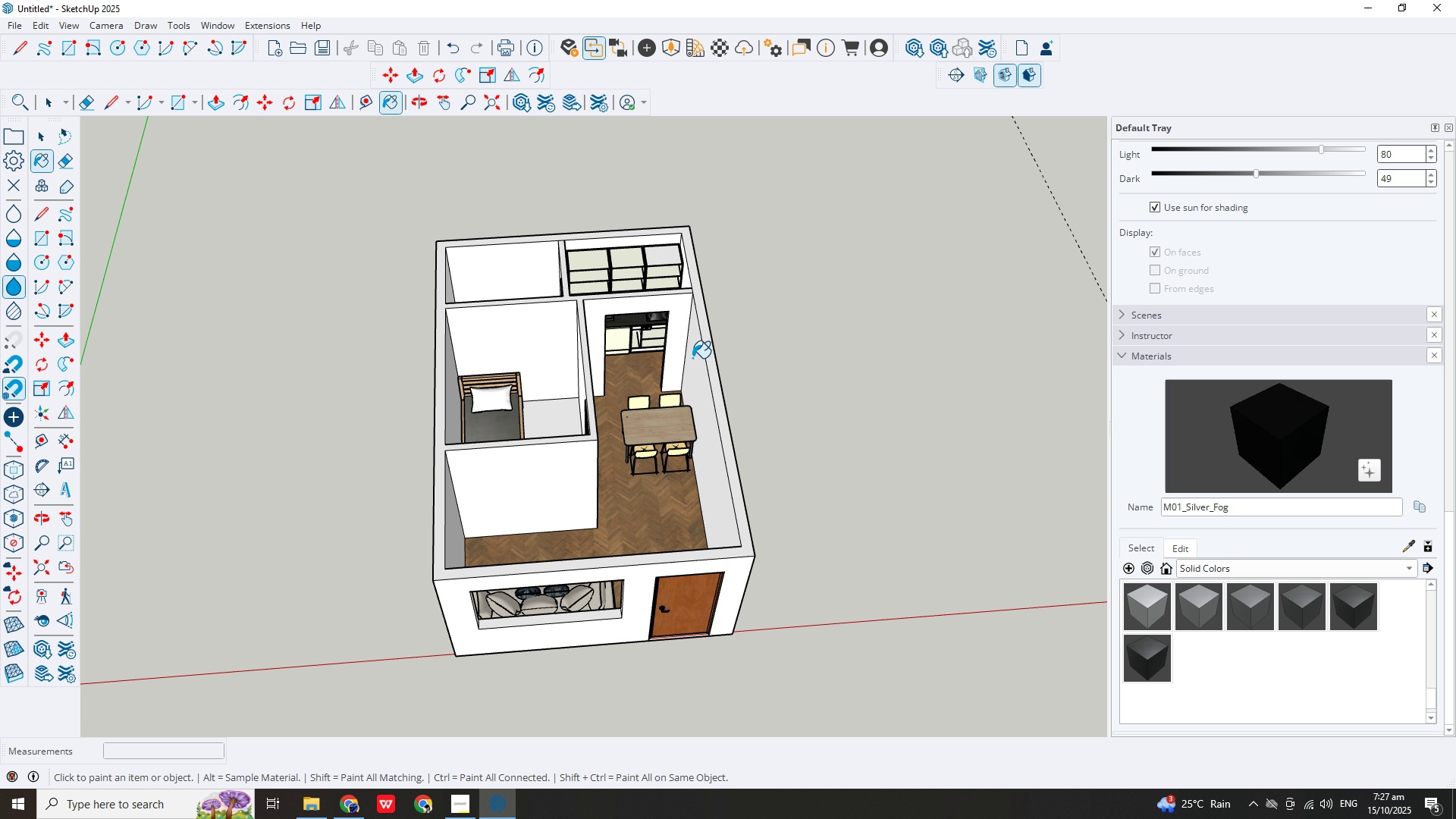 
scroll: coordinate [682, 339], scroll_direction: up, amount: 3.0
 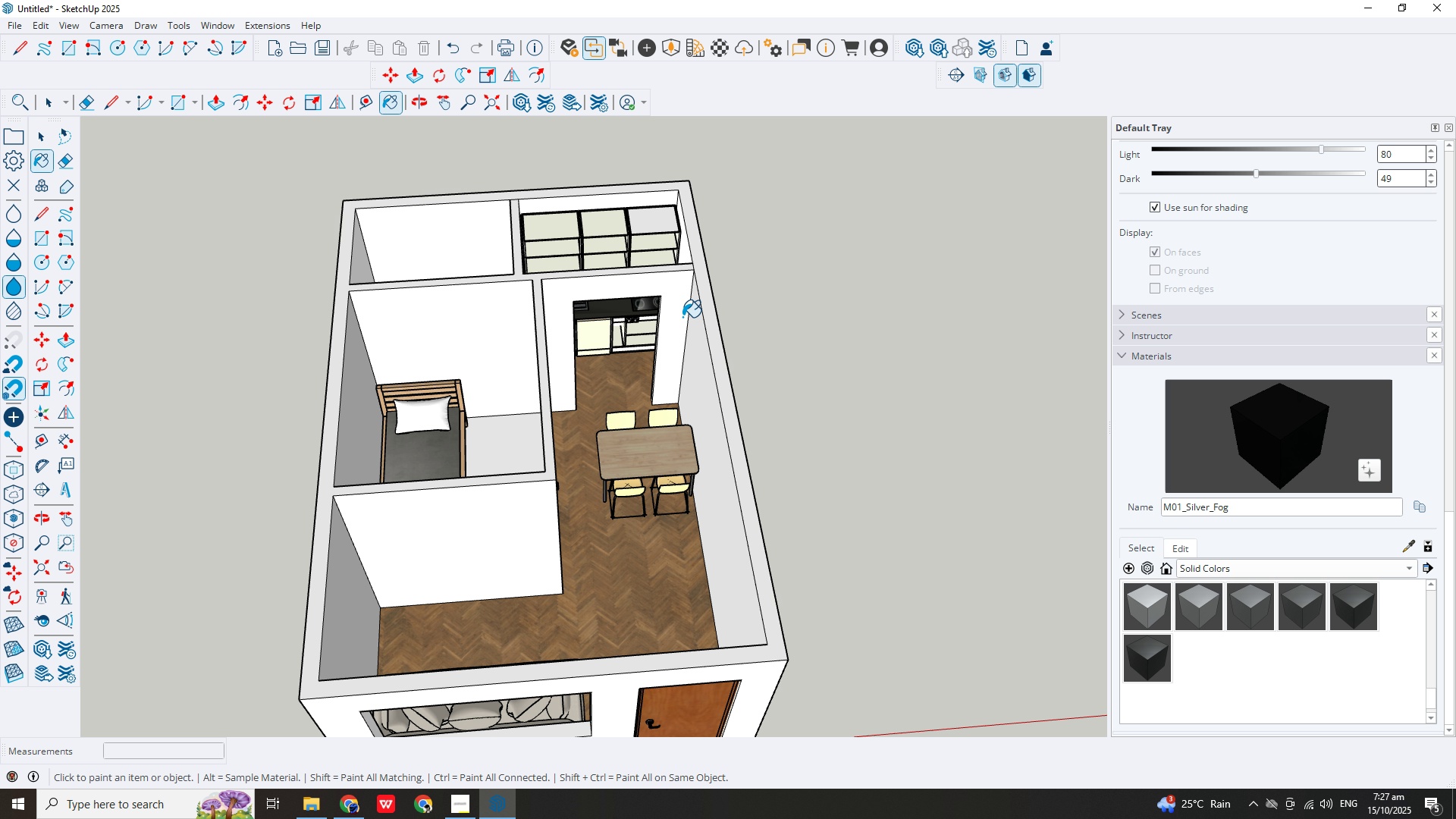 
left_click([682, 317])
 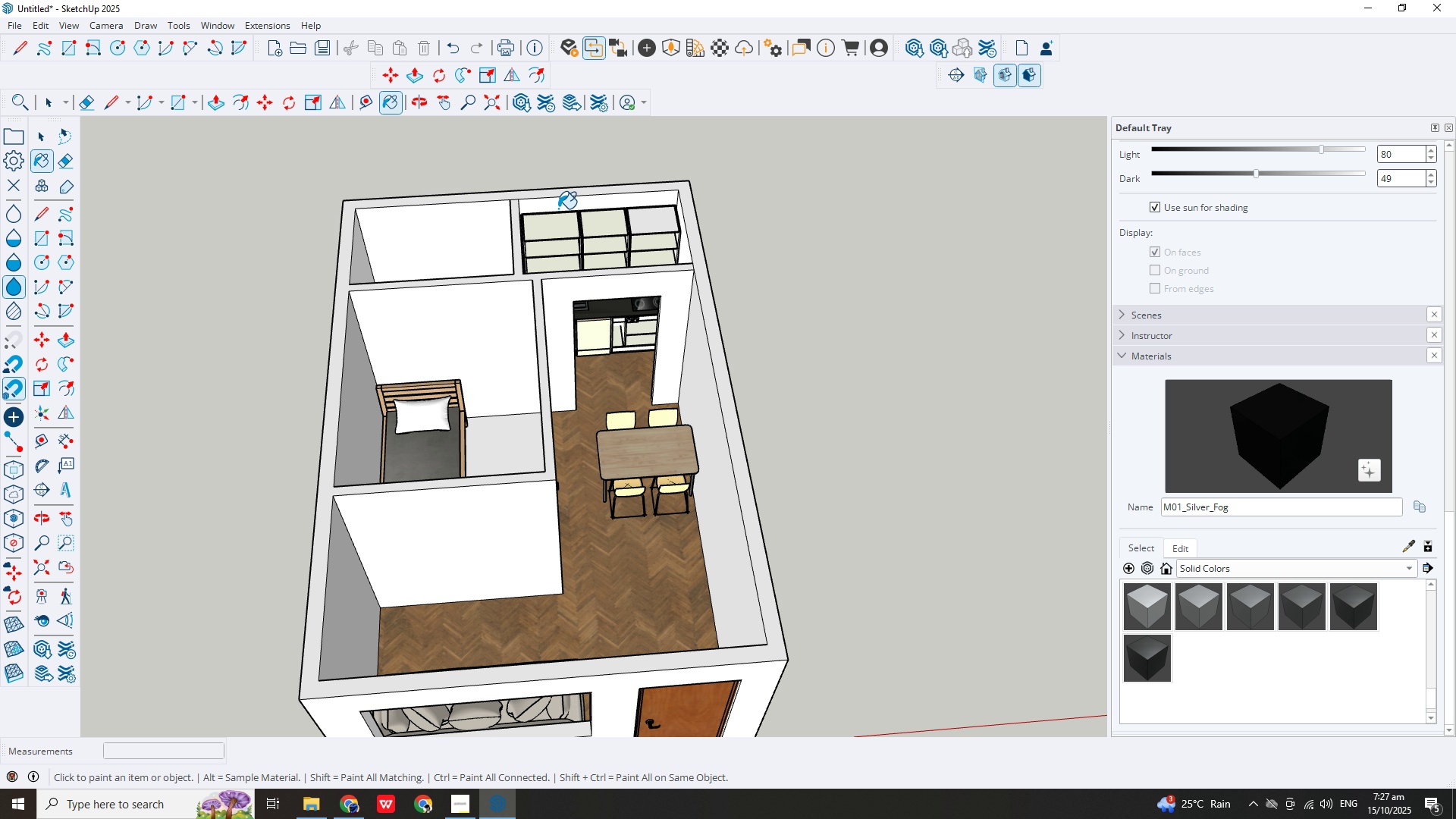 
left_click([442, 219])
 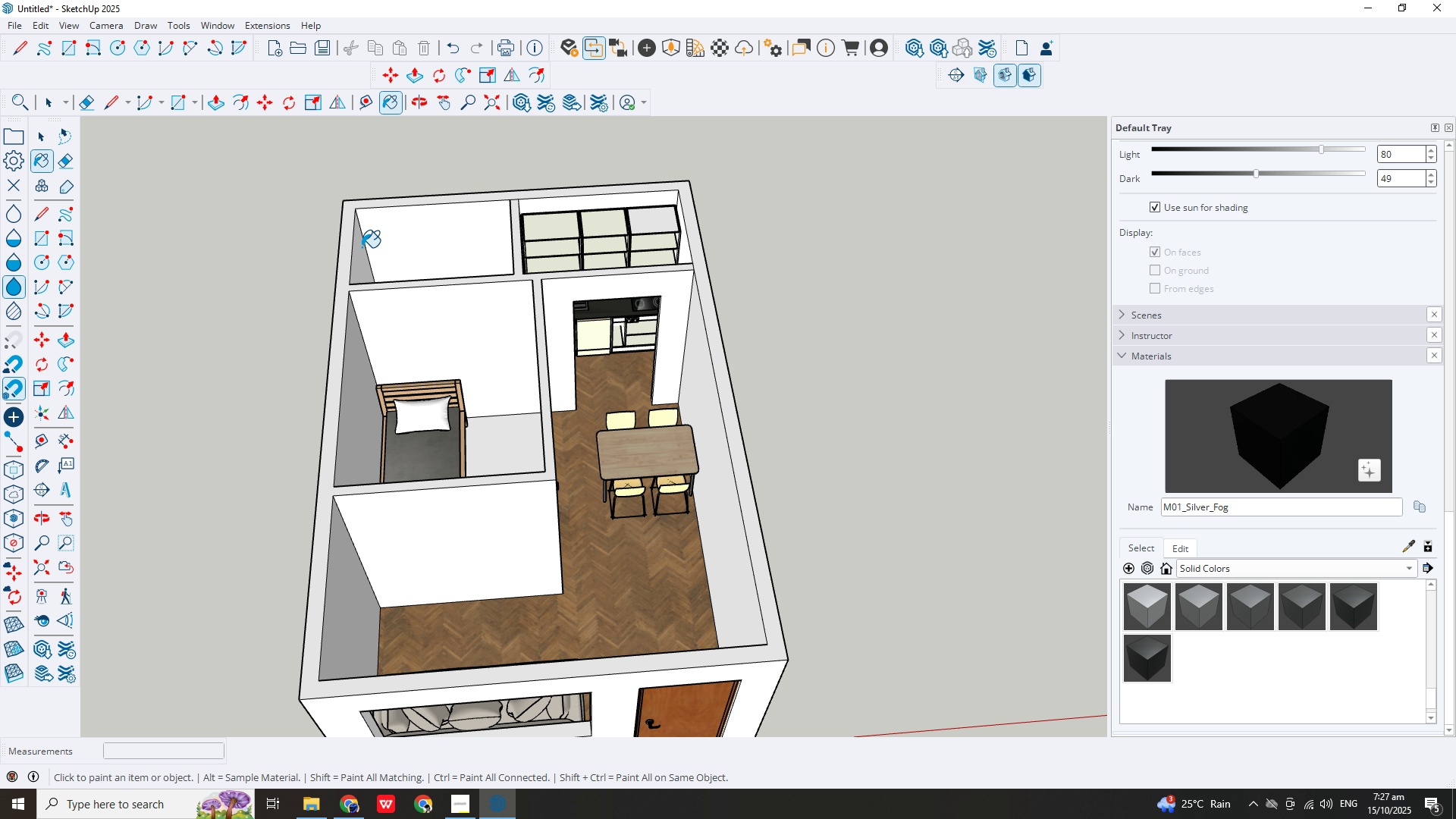 
left_click([362, 247])
 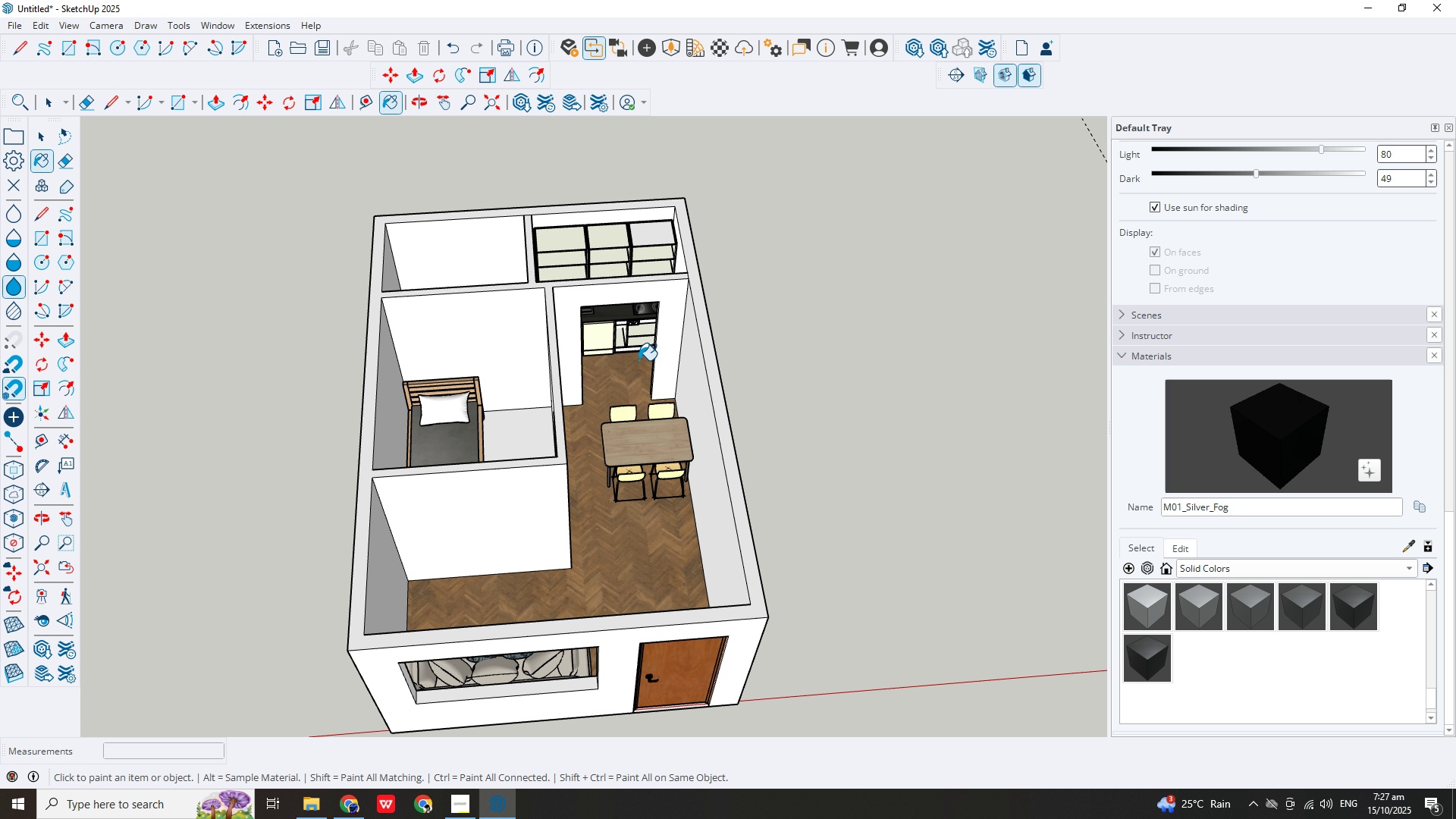 
scroll: coordinate [640, 356], scroll_direction: down, amount: 3.0
 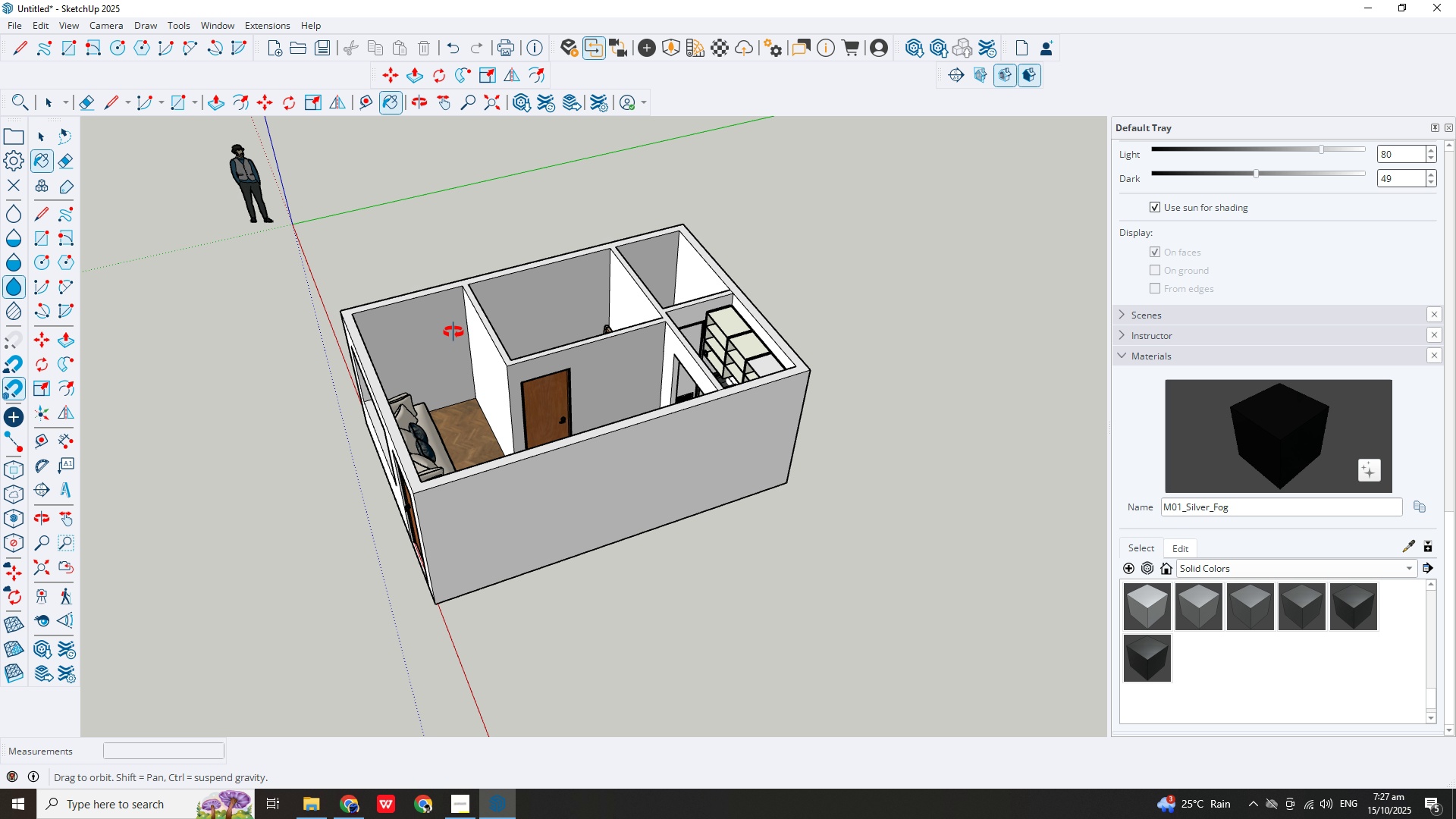 
scroll: coordinate [543, 359], scroll_direction: up, amount: 4.0
 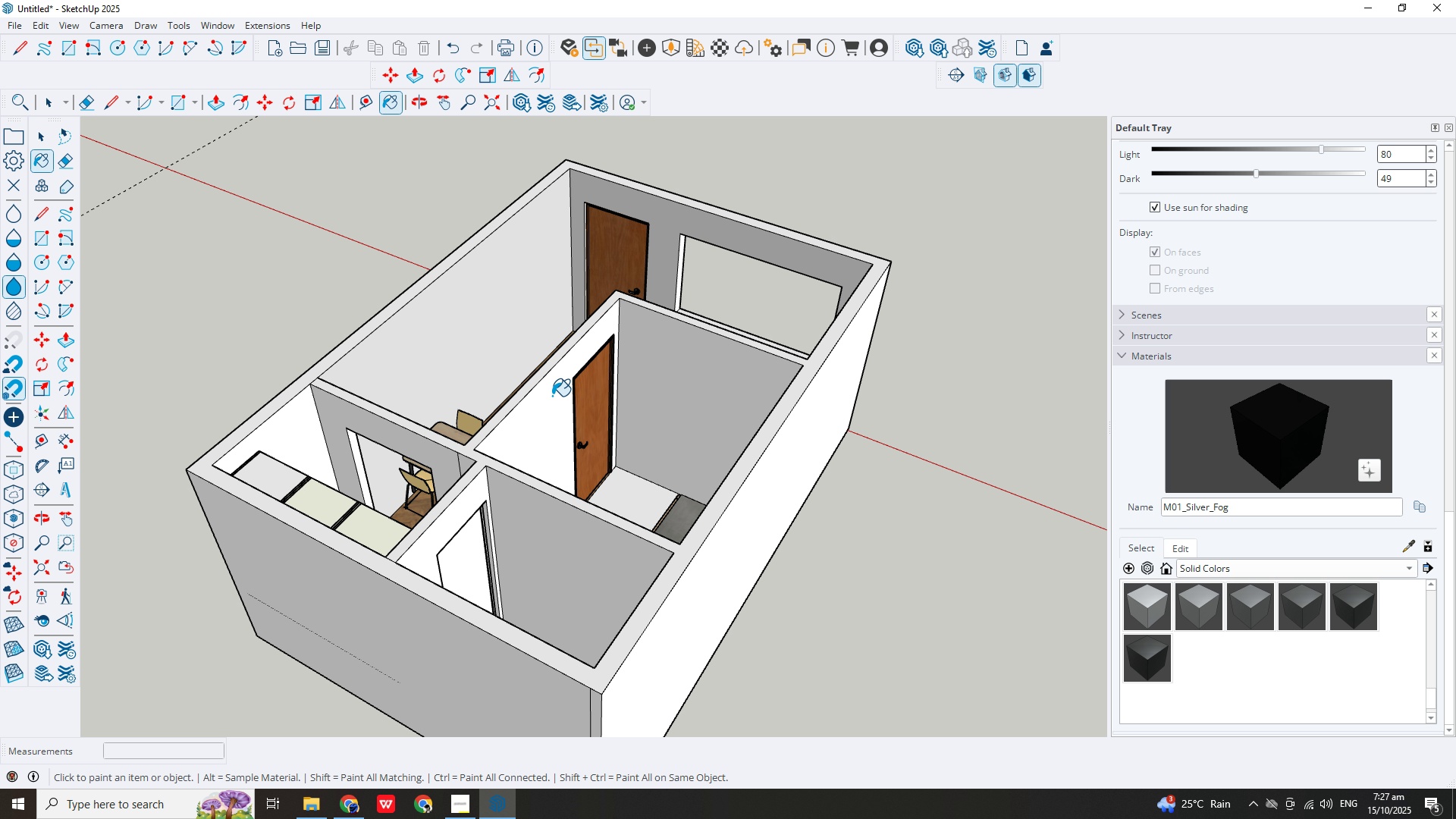 
wait(5.48)
 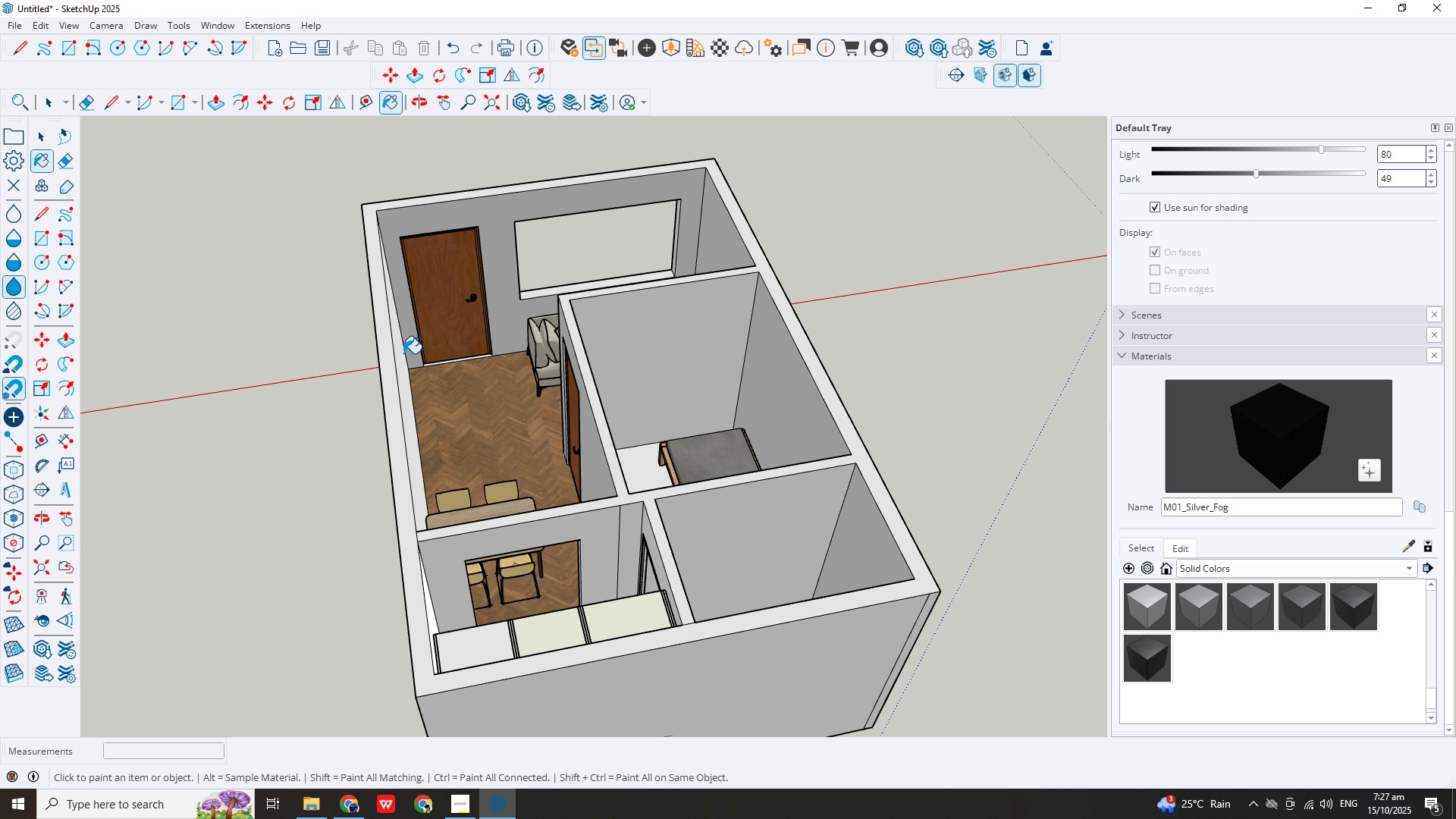 
left_click_drag(start_coordinate=[264, 431], to_coordinate=[268, 431])
 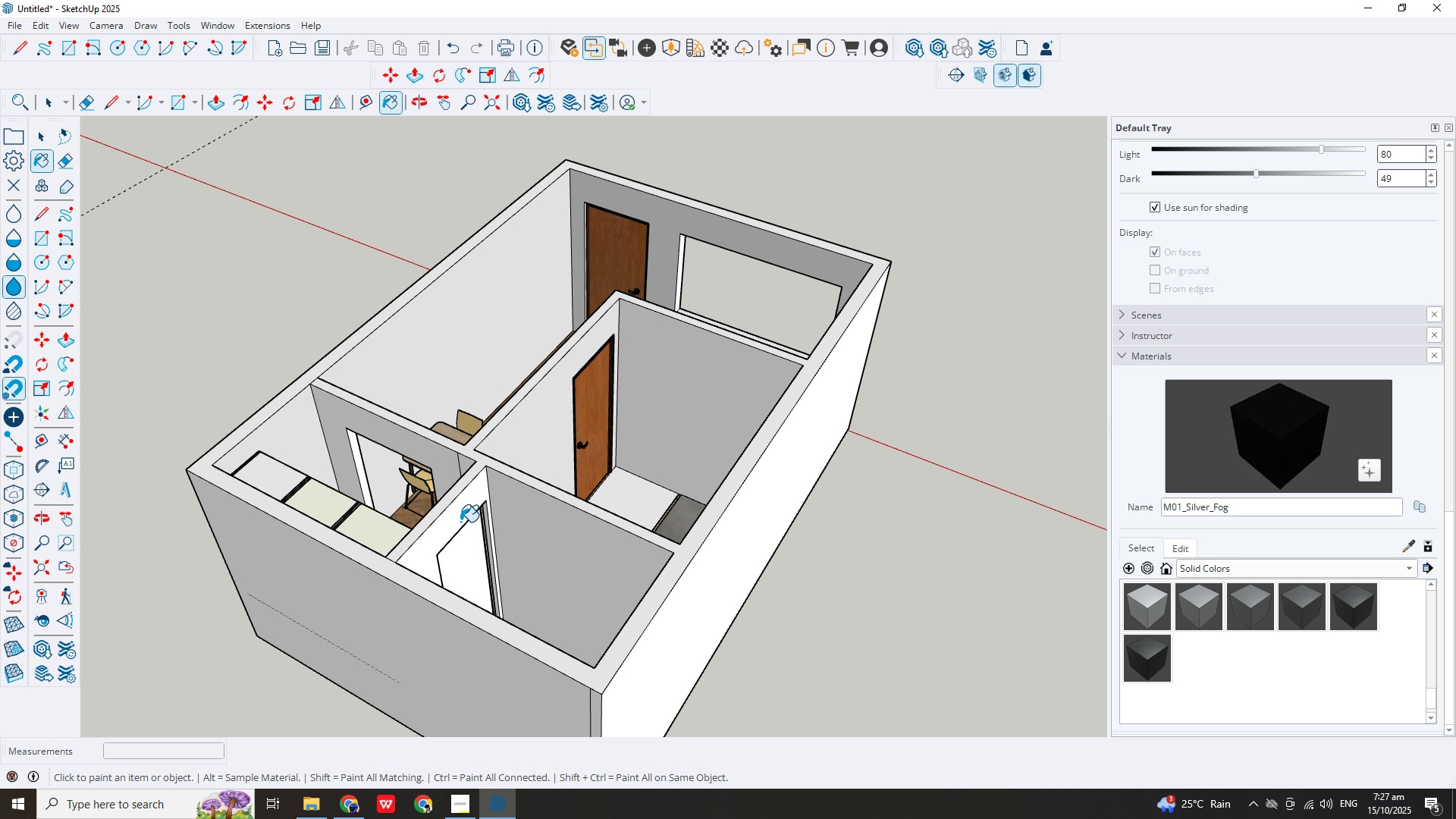 
left_click([460, 520])
 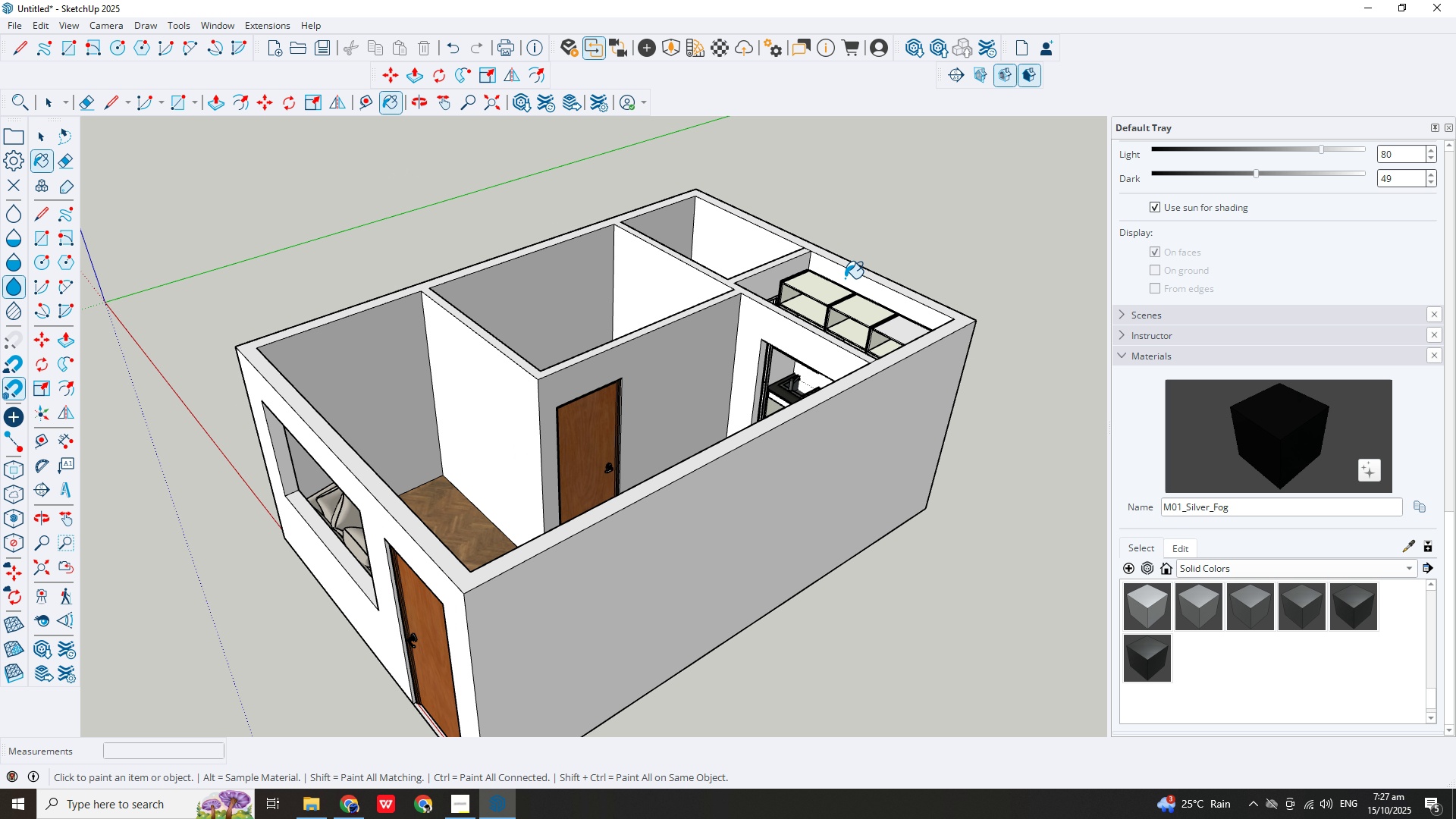 
left_click([758, 253])
 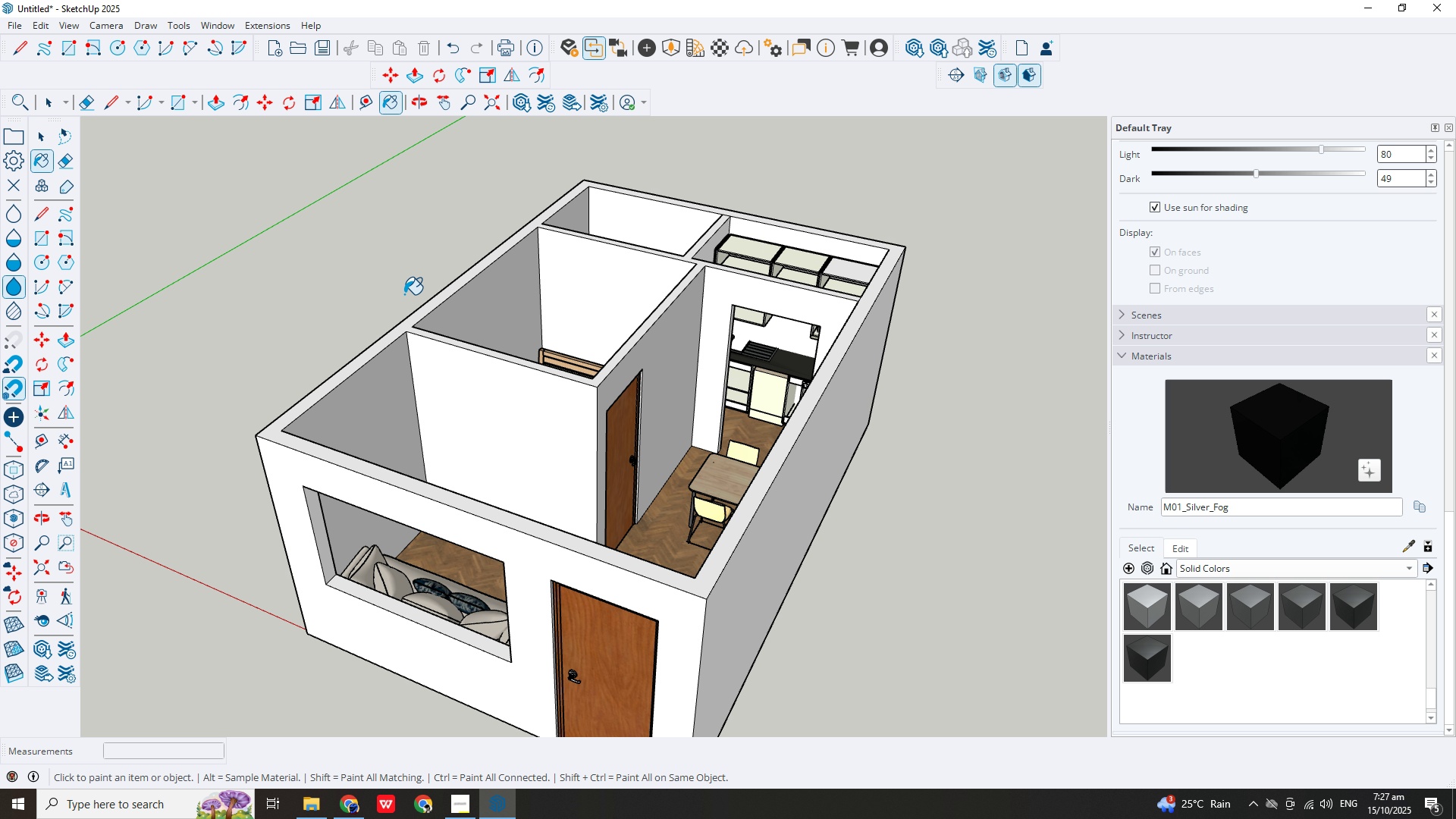 
key(Escape)
 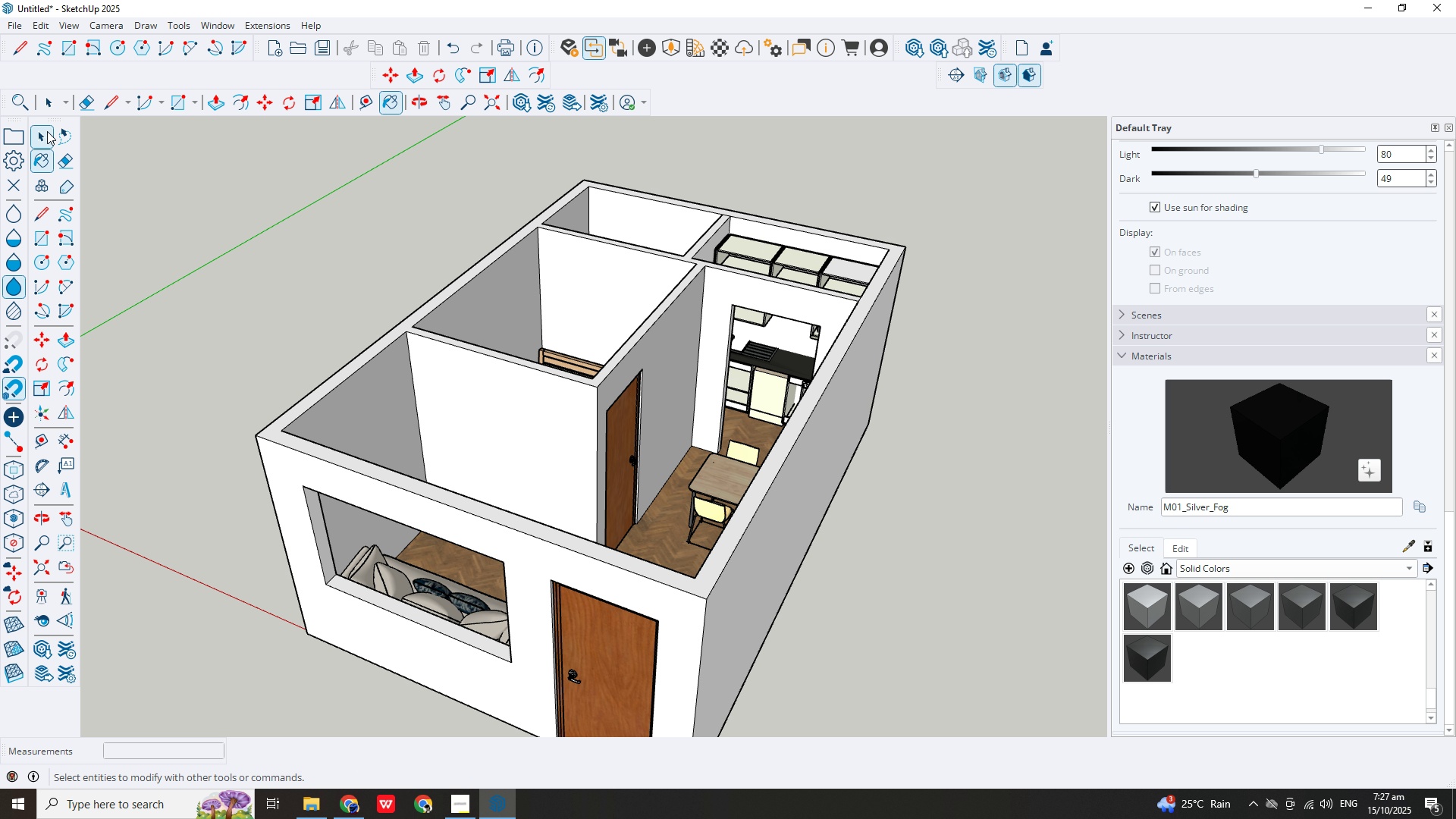 
left_click([47, 131])
 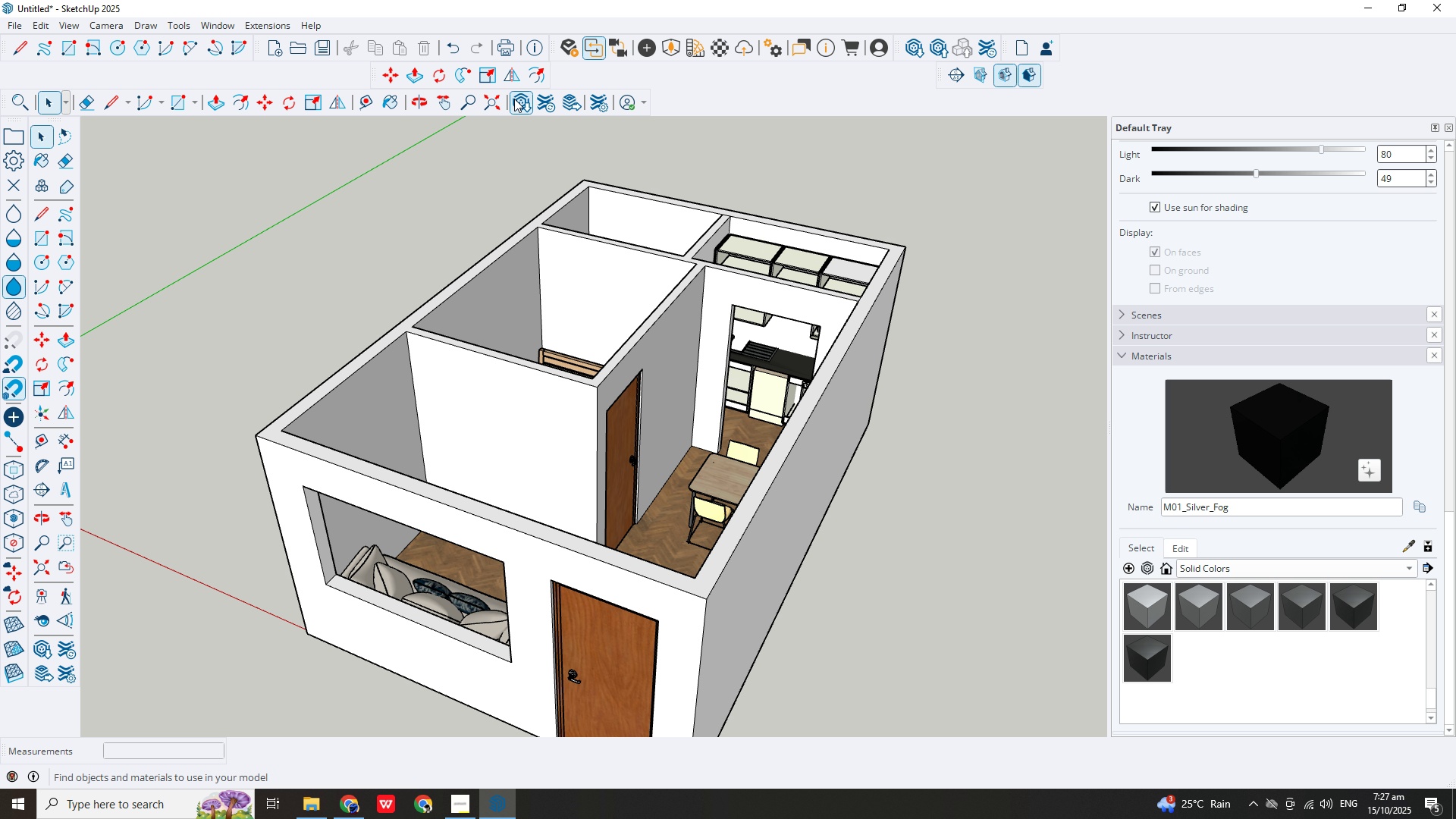 
left_click([514, 99])
 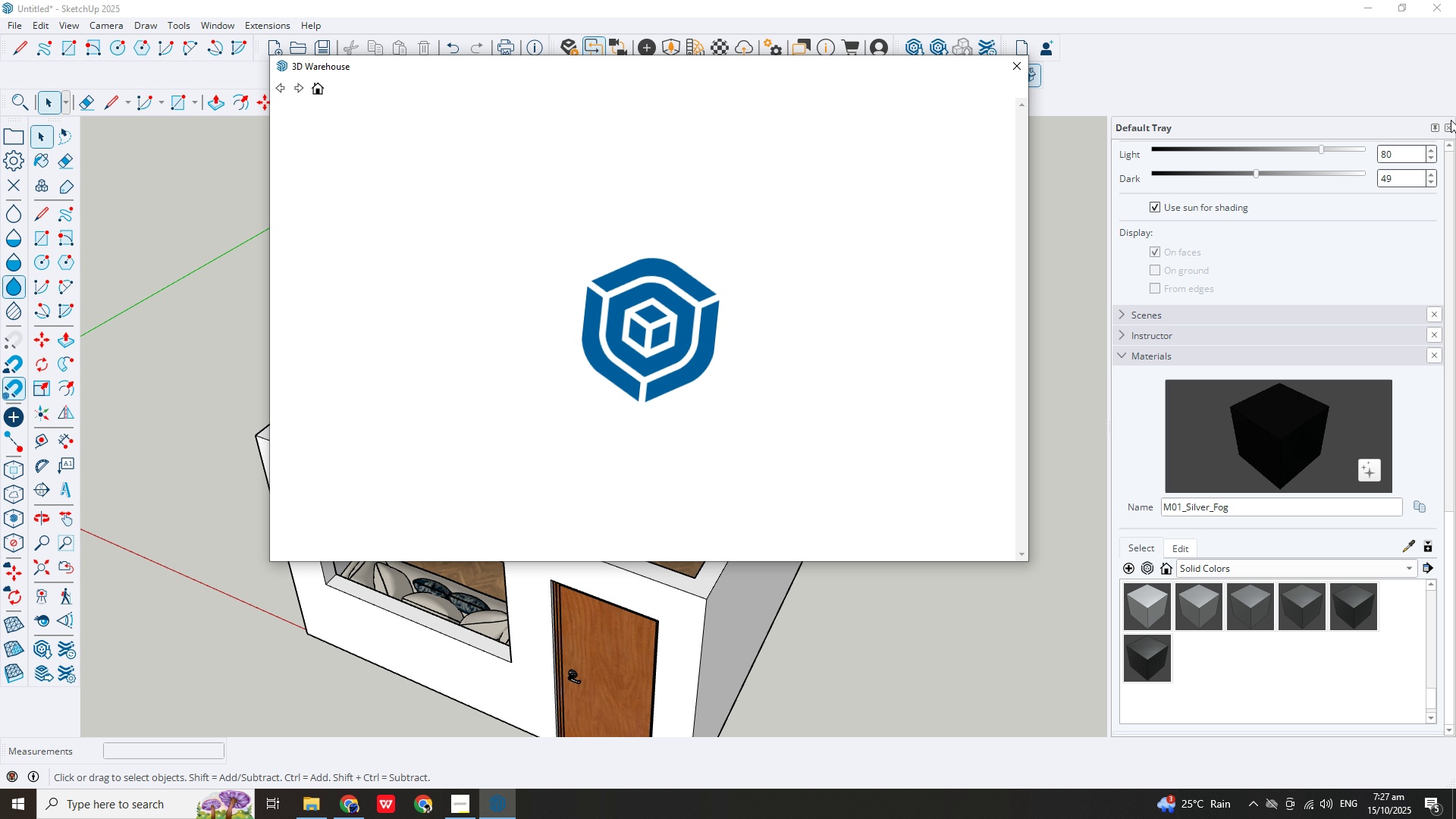 
left_click([1450, 122])
 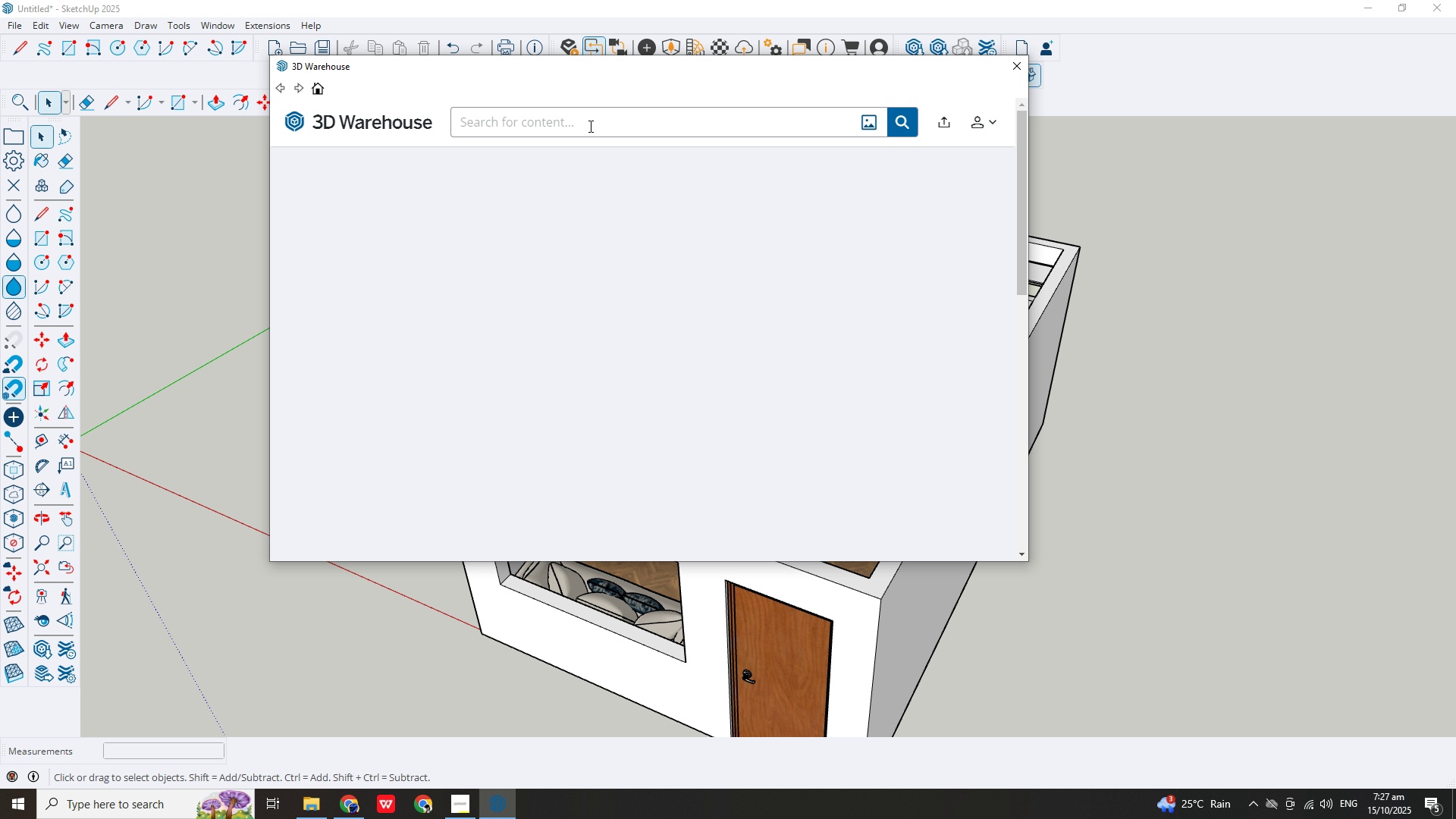 
type(window)
 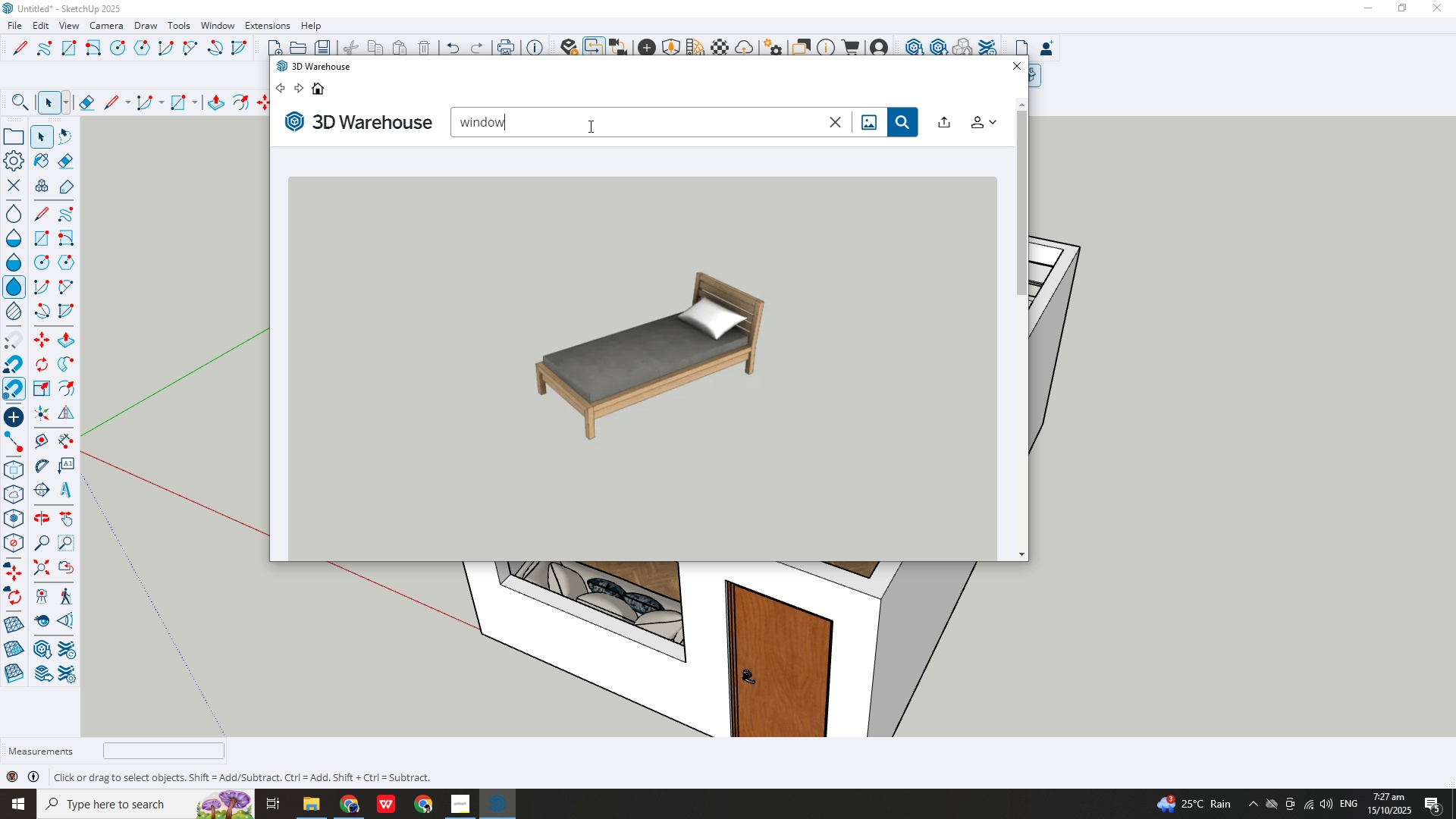 
key(Enter)